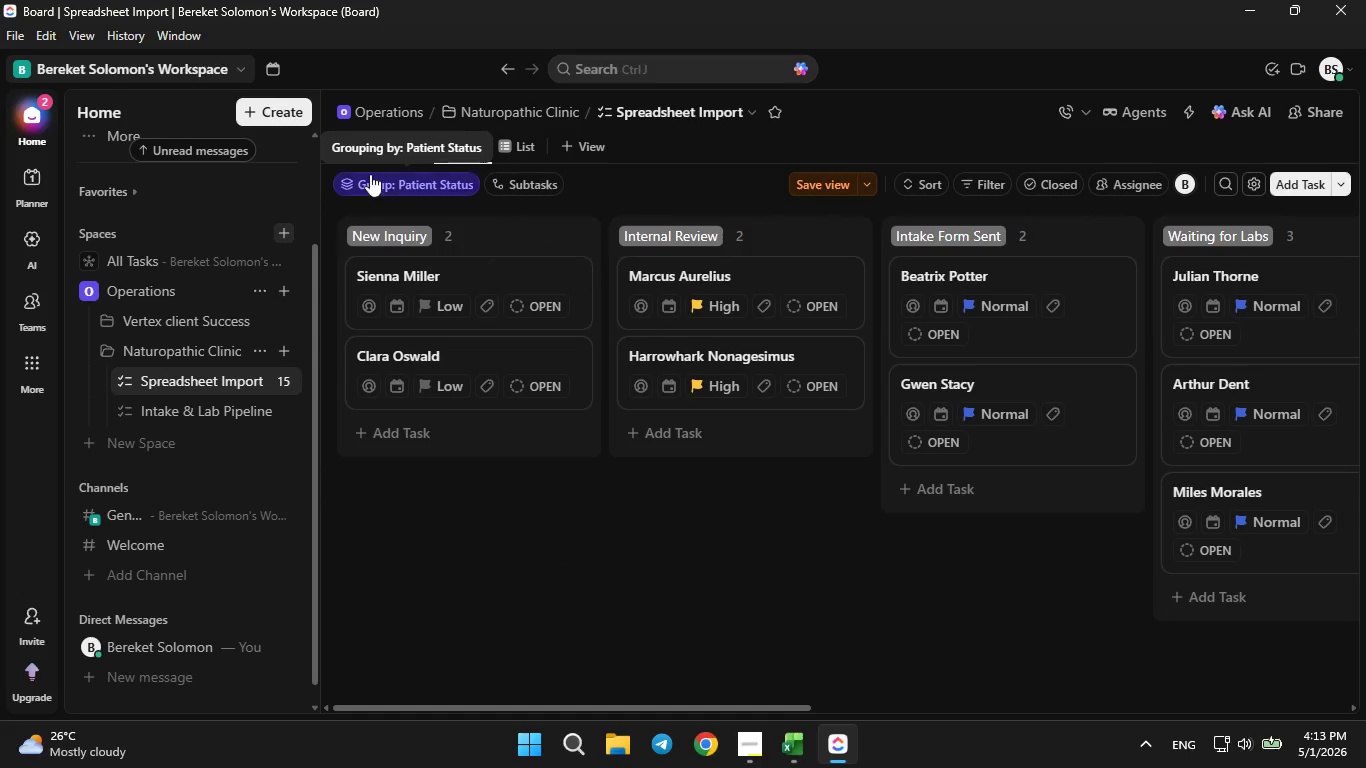 
double_click([458, 146])
 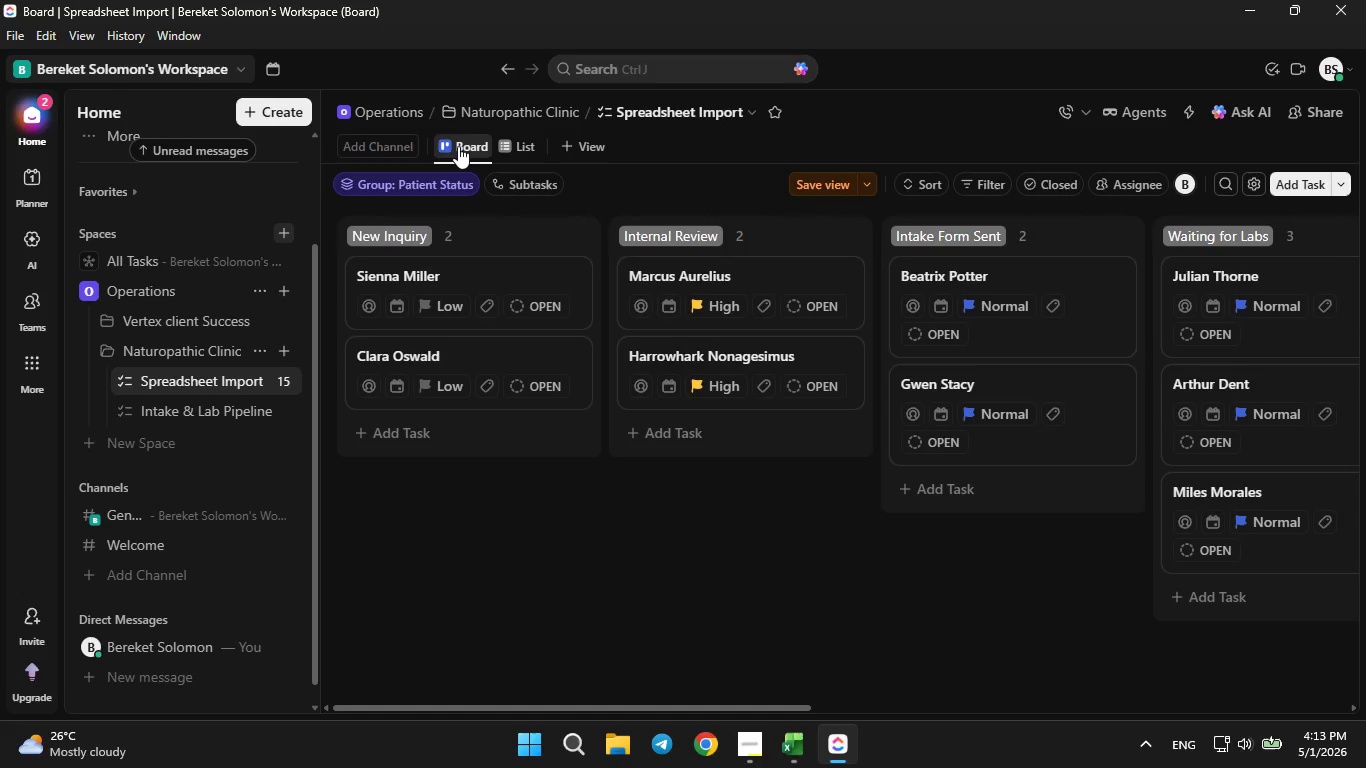 
triple_click([458, 146])
 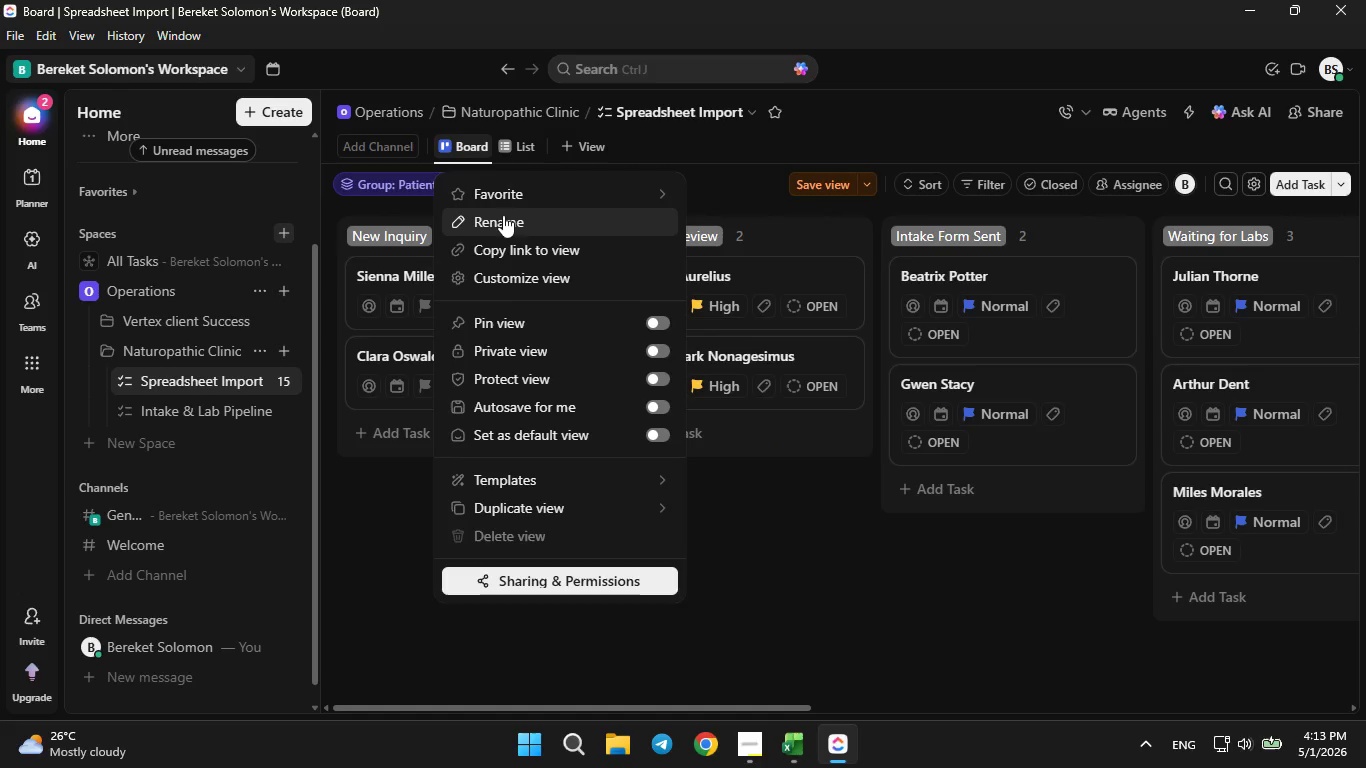 
left_click([503, 217])
 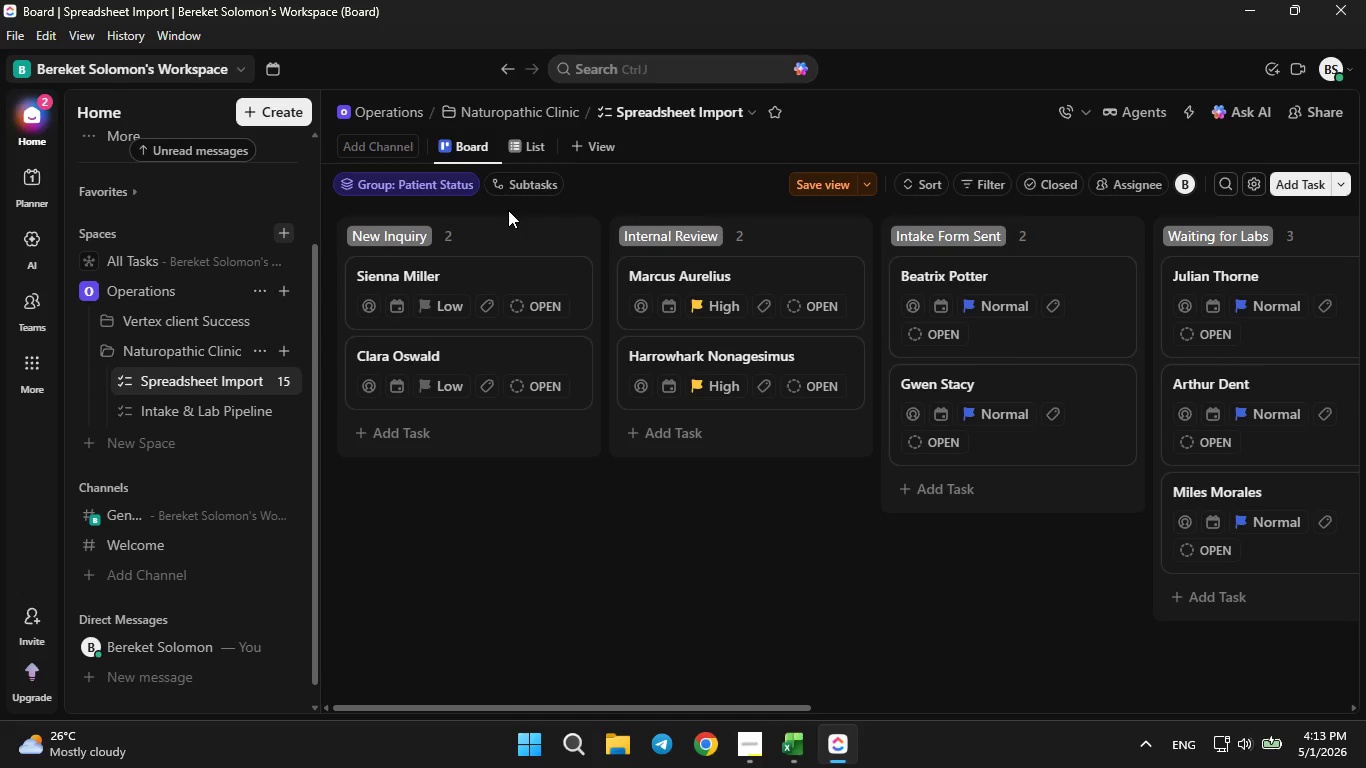 
key(Backspace)
key(Backspace)
key(Backspace)
key(Backspace)
key(Backspace)
key(Backspace)
type(Patient Pipeline Board)
 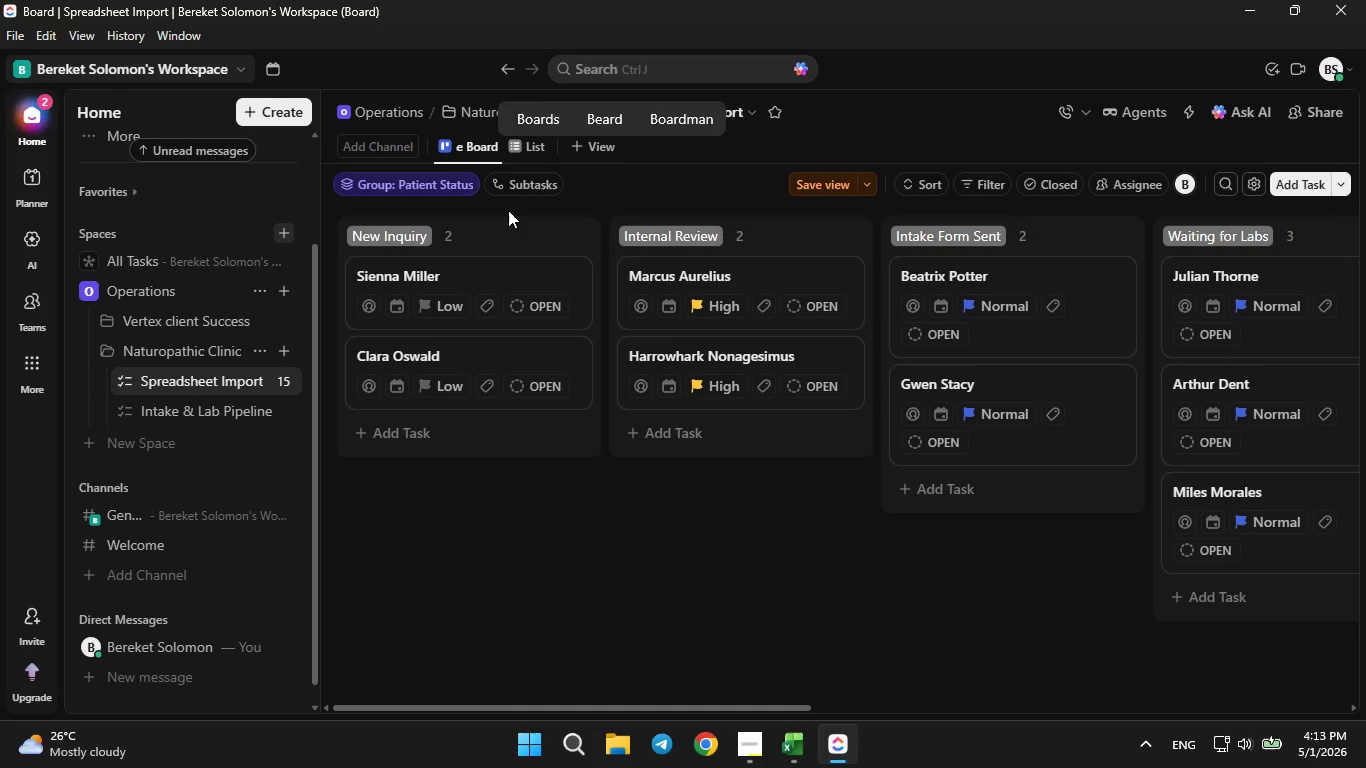 
key(Enter)
 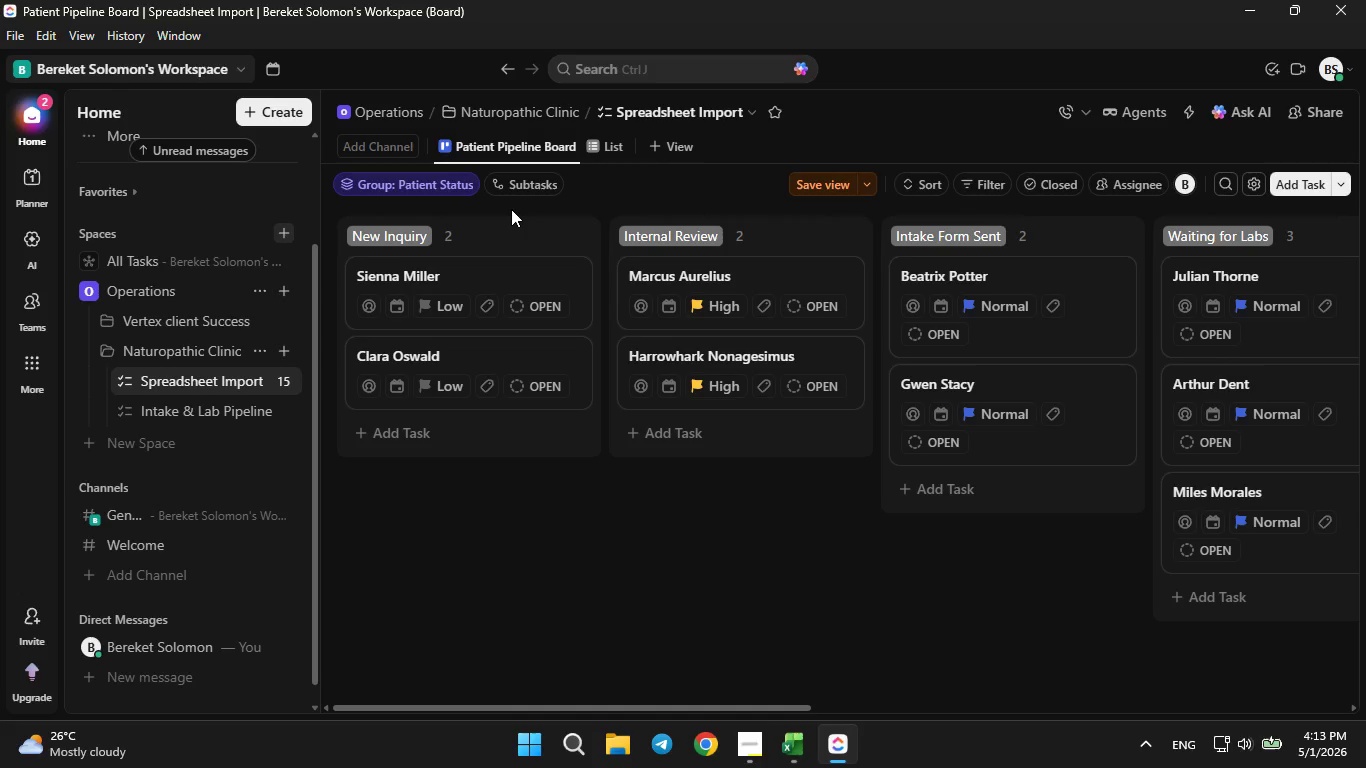 
mouse_move([586, 257])
 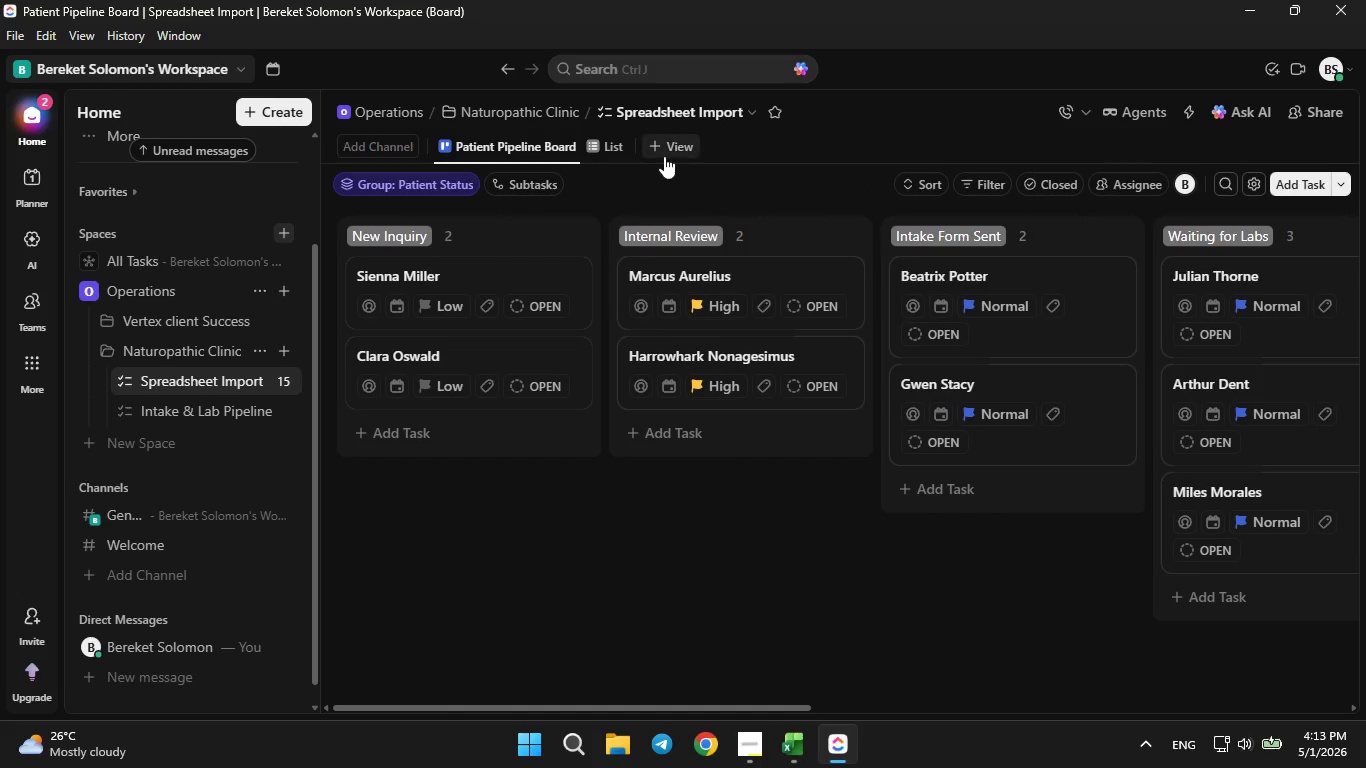 
left_click([666, 154])
 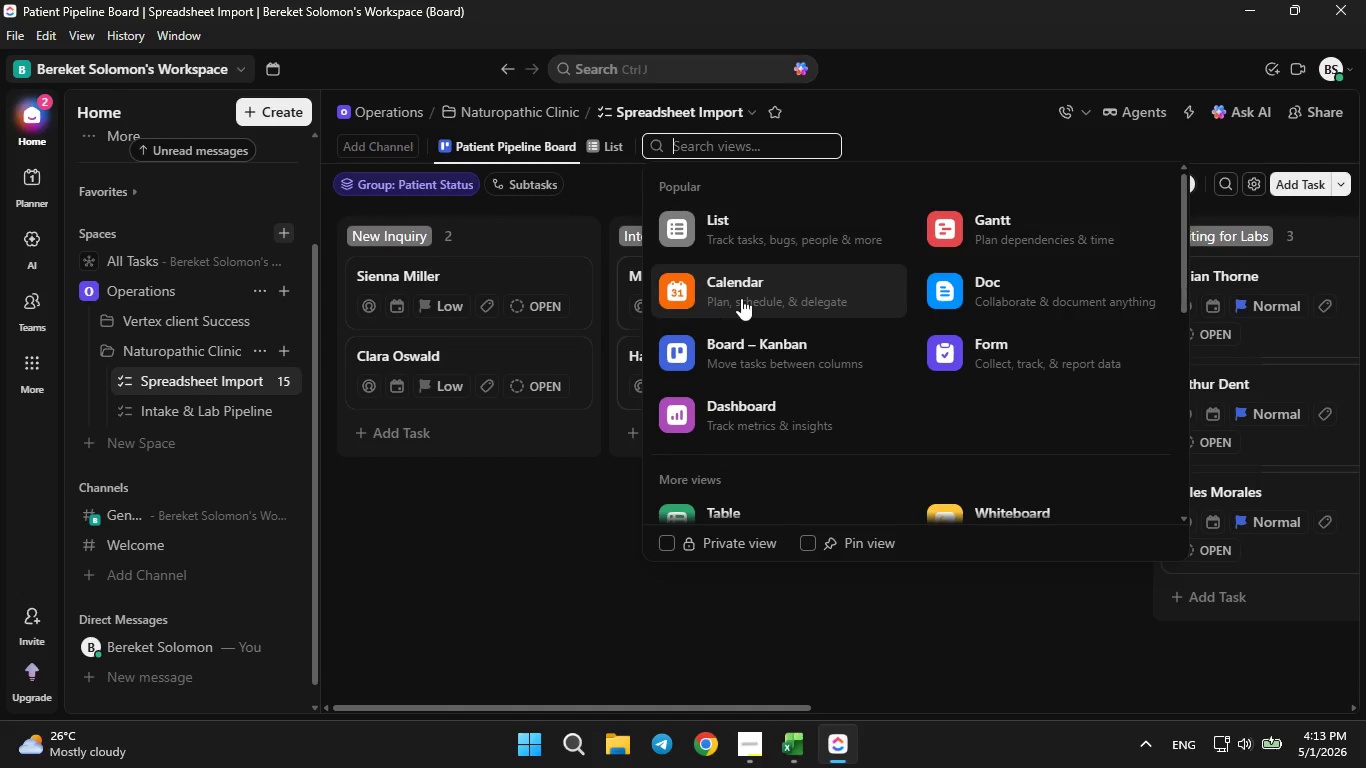 
left_click([741, 298])
 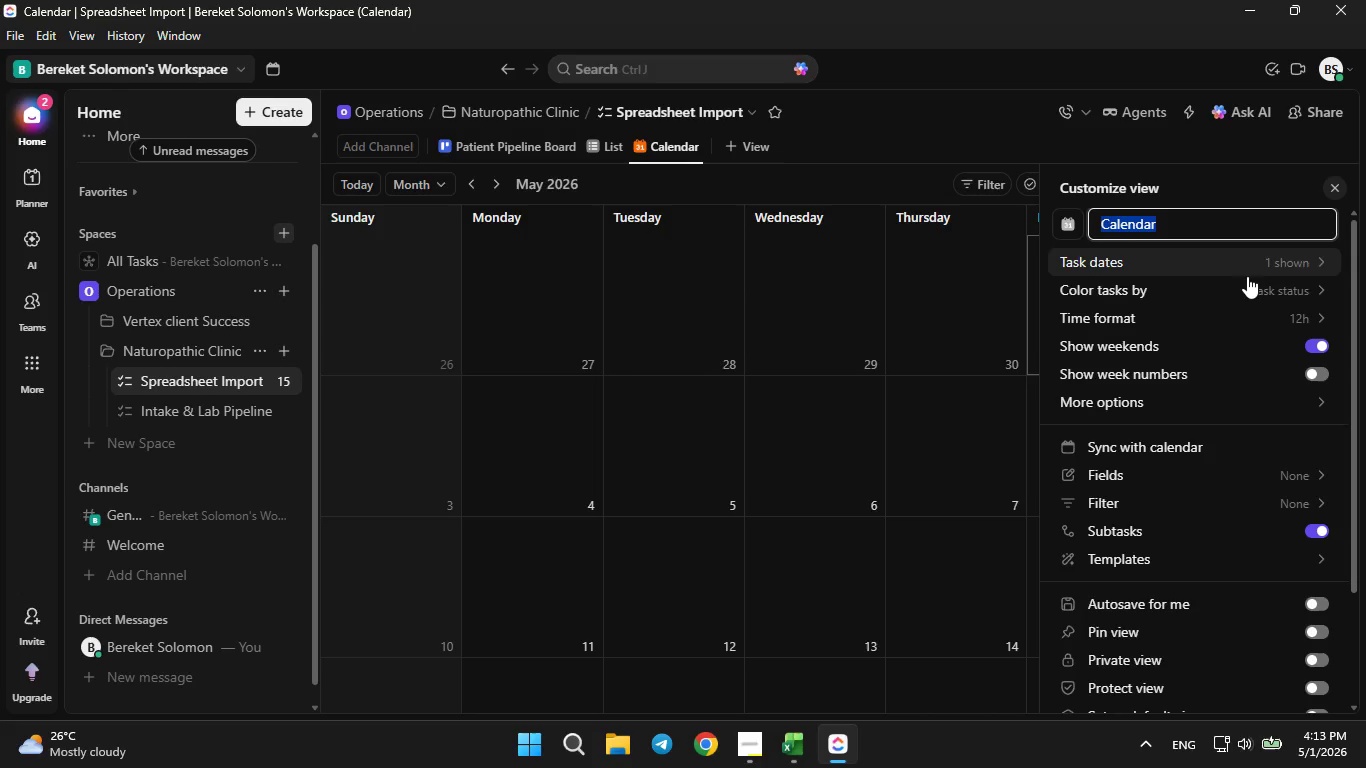 
left_click([1249, 267])
 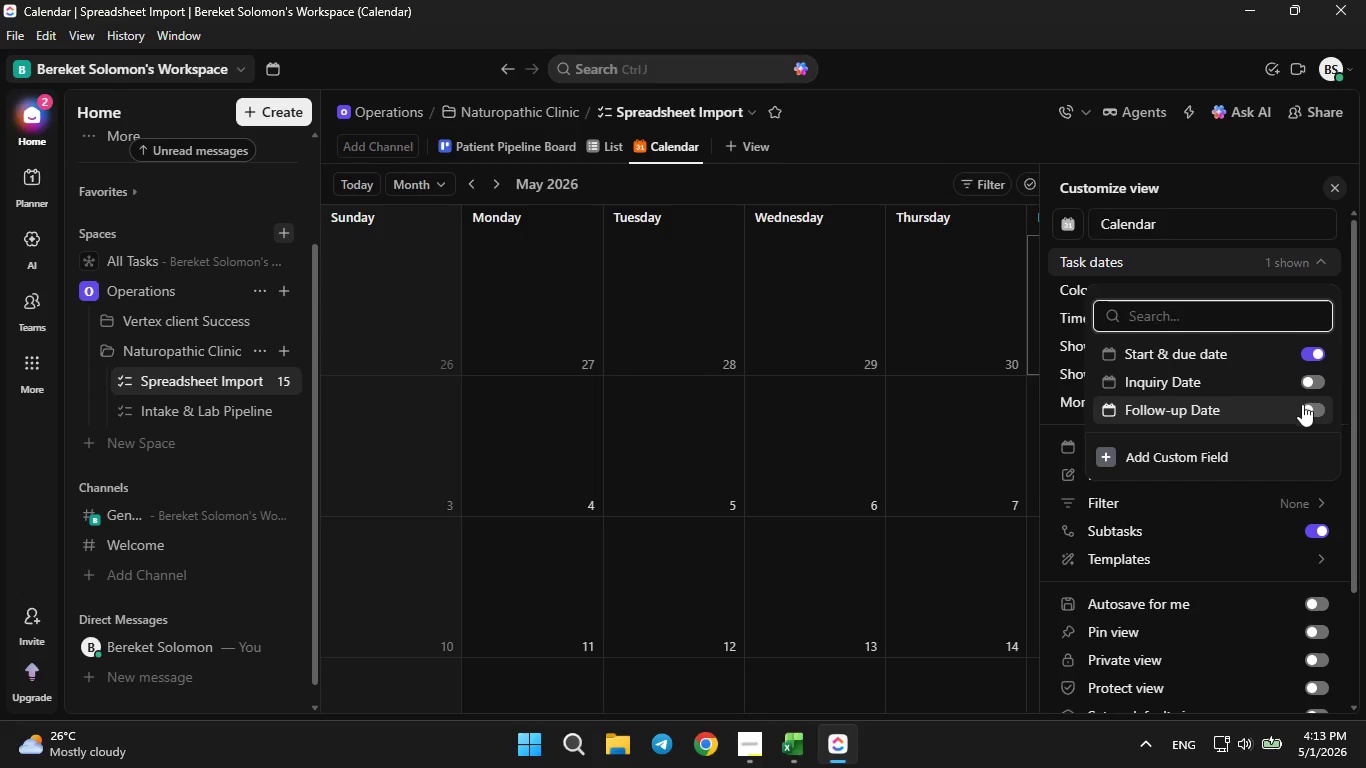 
left_click([1307, 406])
 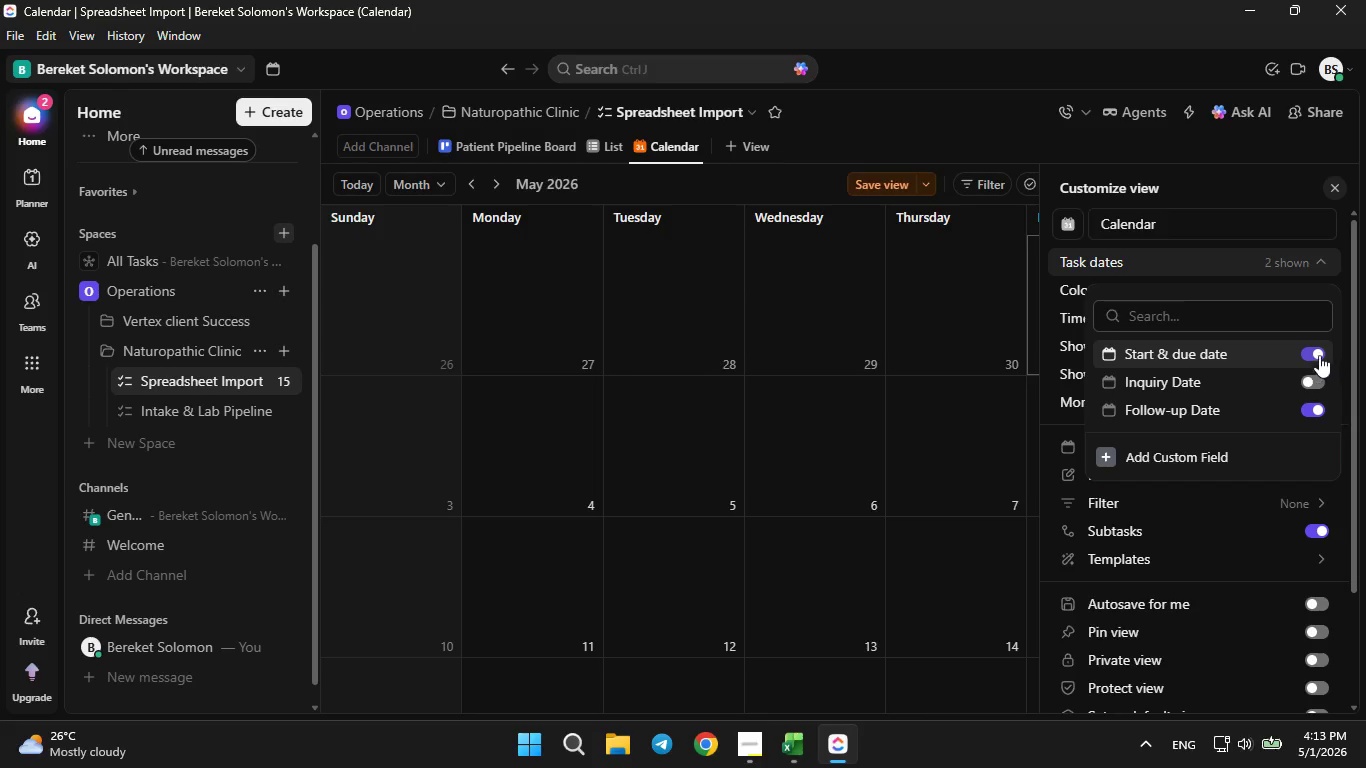 
left_click([1308, 343])
 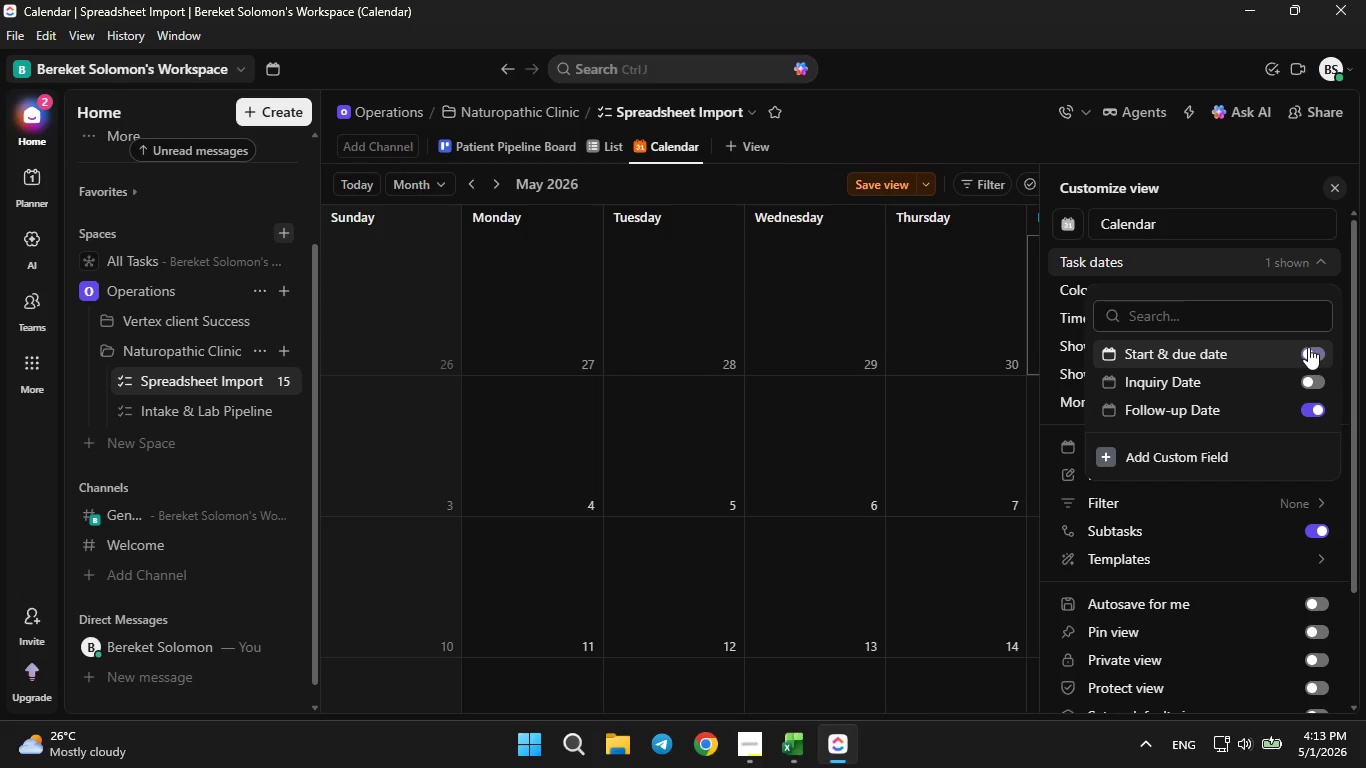 
left_click([1308, 347])
 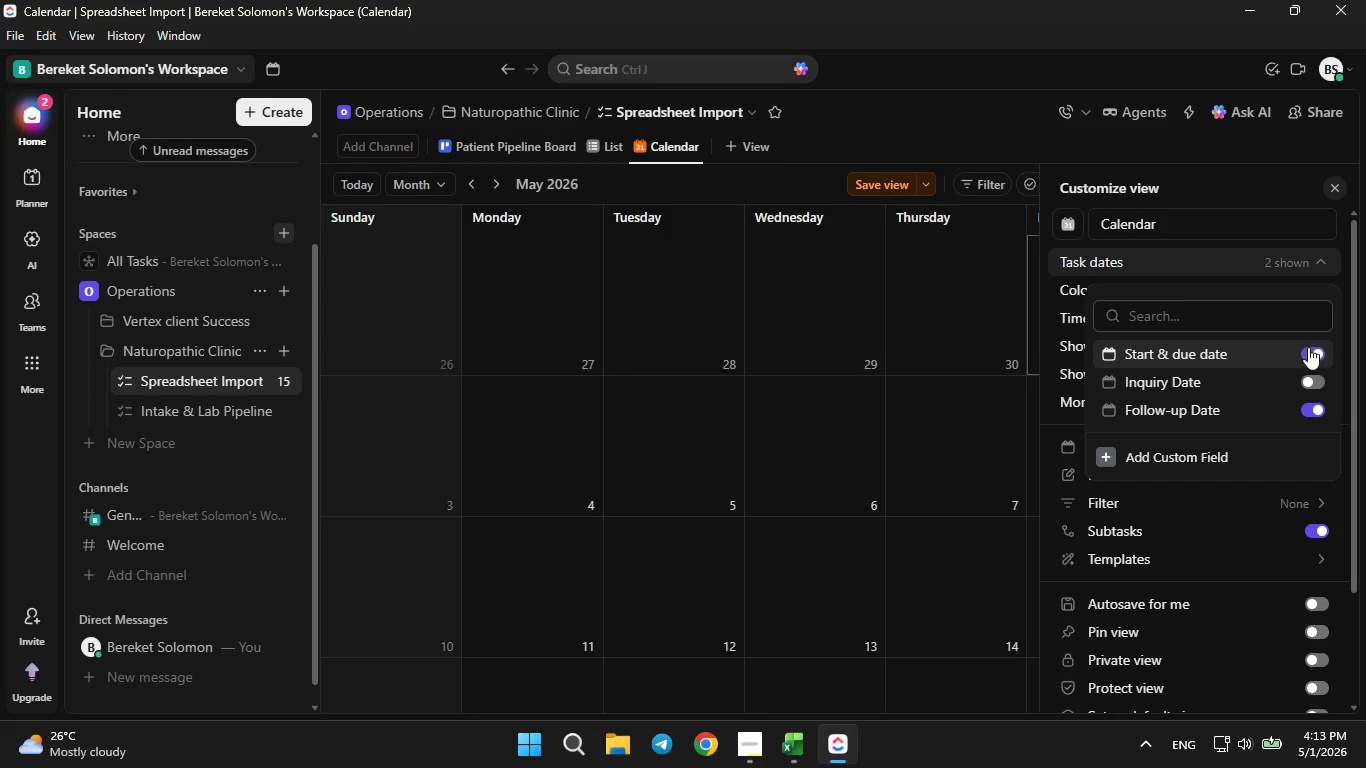 
double_click([1308, 347])
 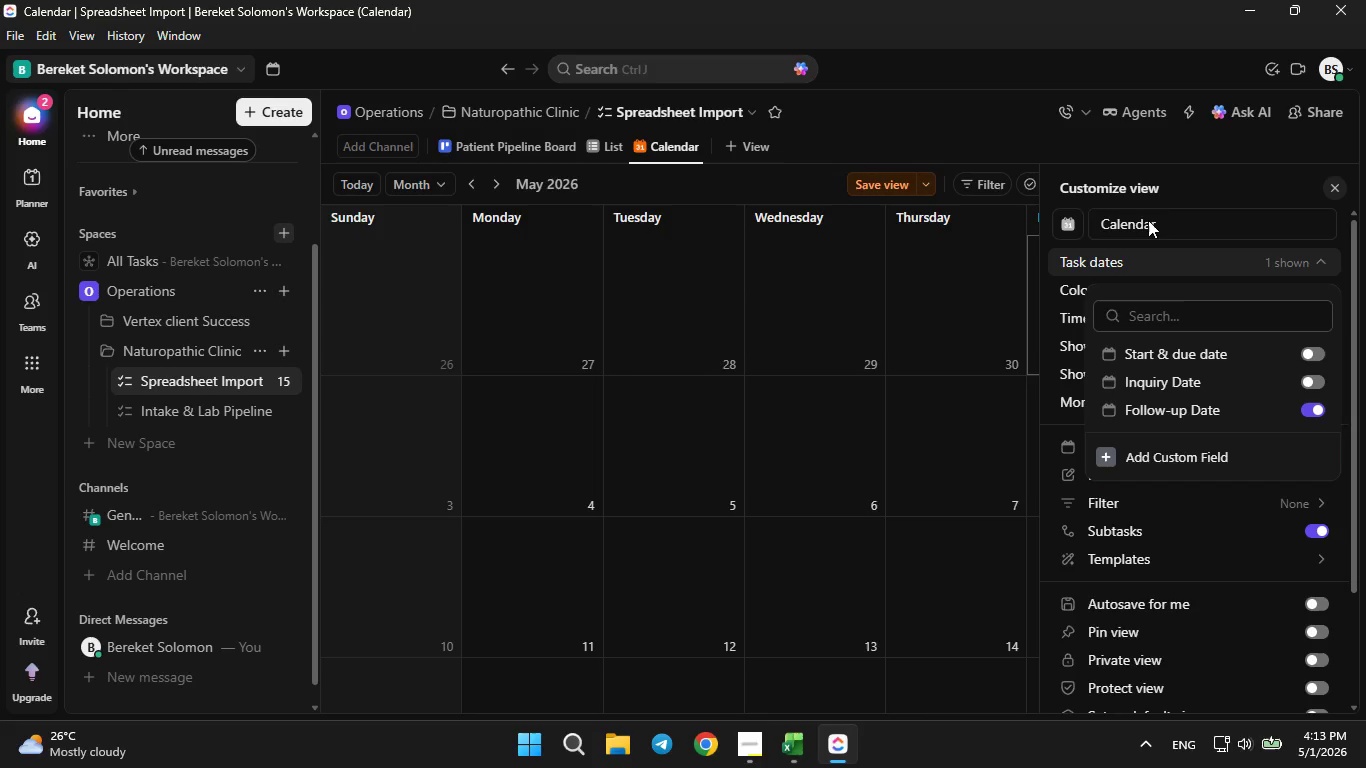 
left_click([1148, 220])
 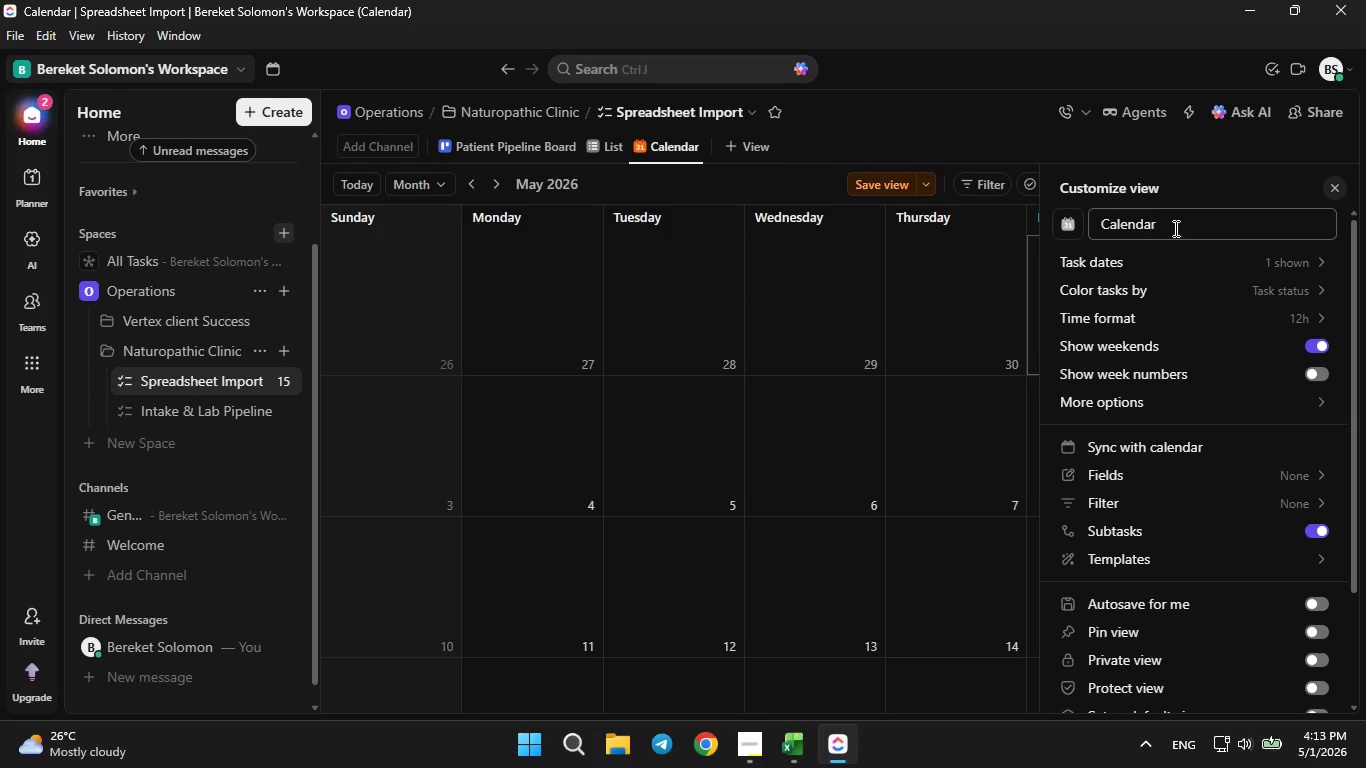 
double_click([1185, 224])
 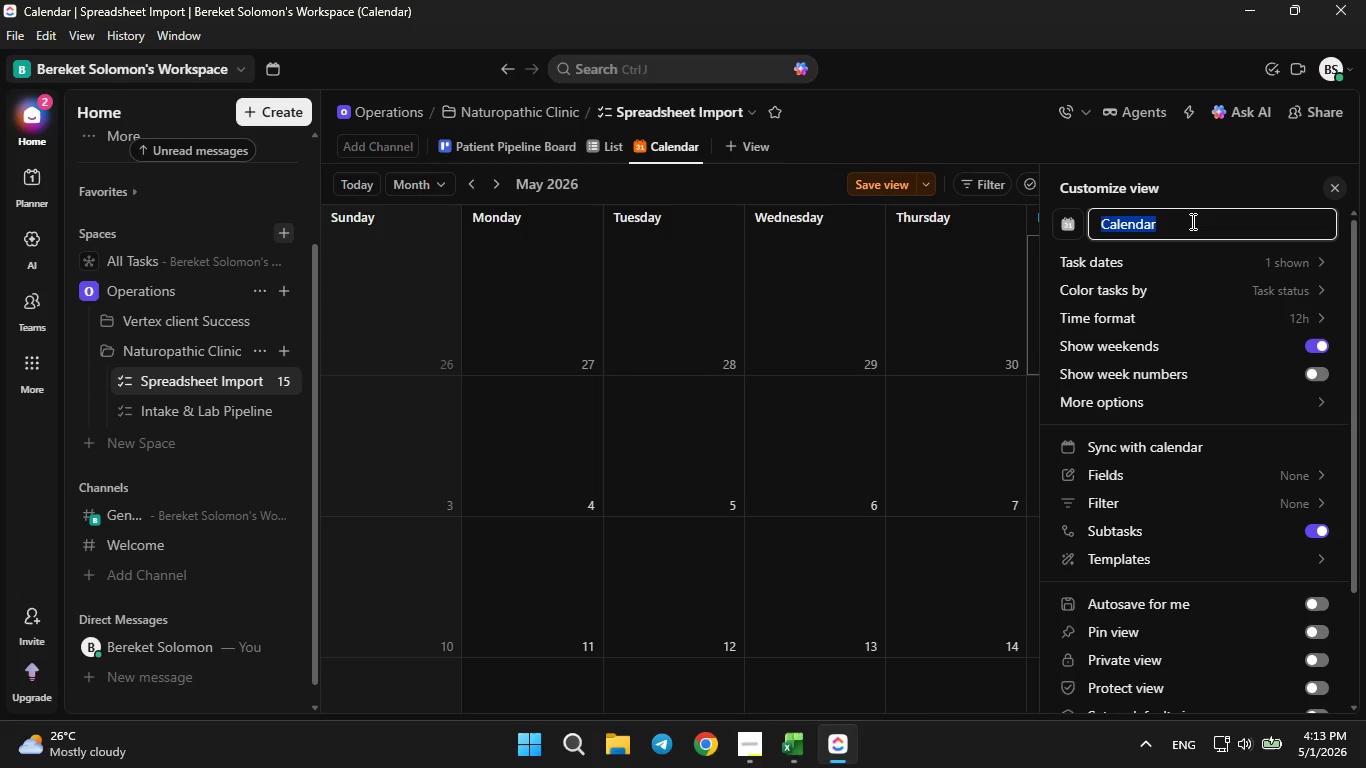 
key(Backspace)
type(Follow-i)
key(Backspace)
type(up,)
key(Backspace)
type( Schedule)
 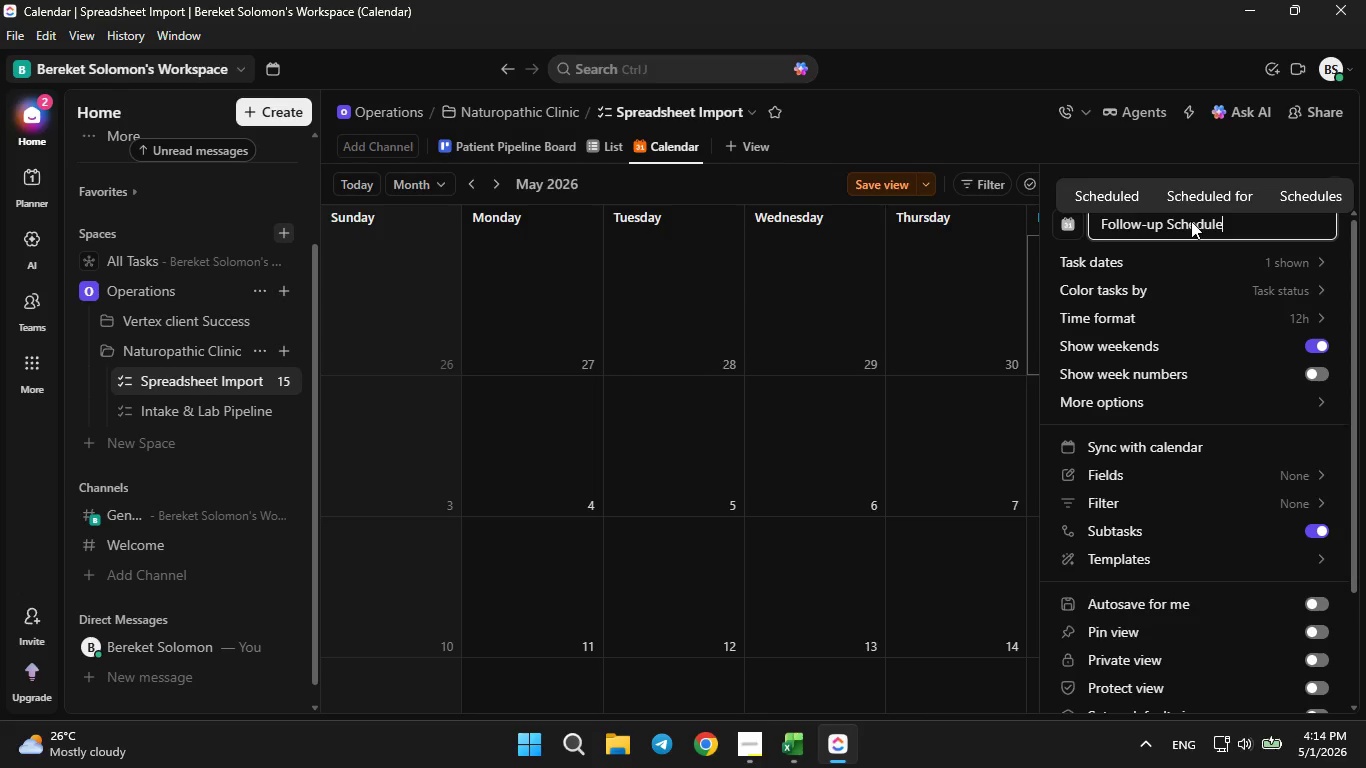 
key(Enter)
 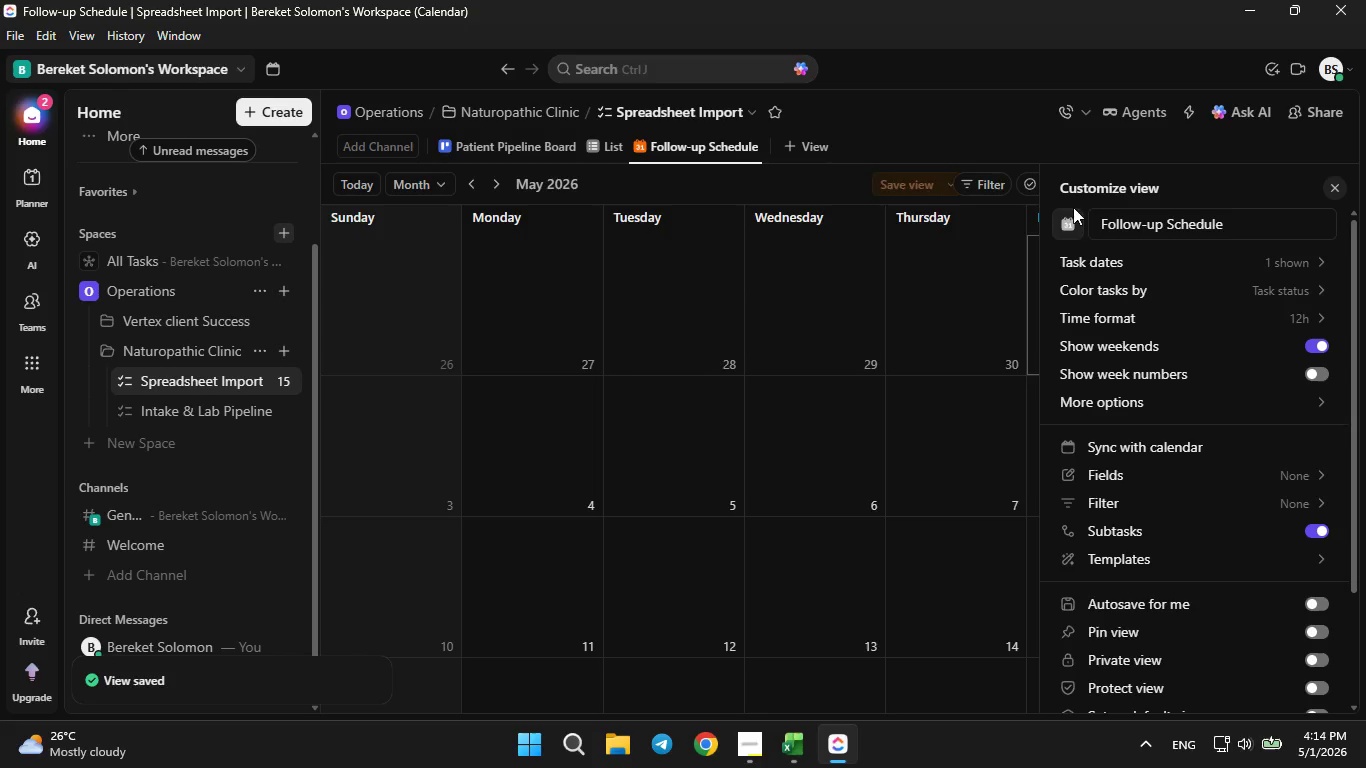 
left_click([964, 144])
 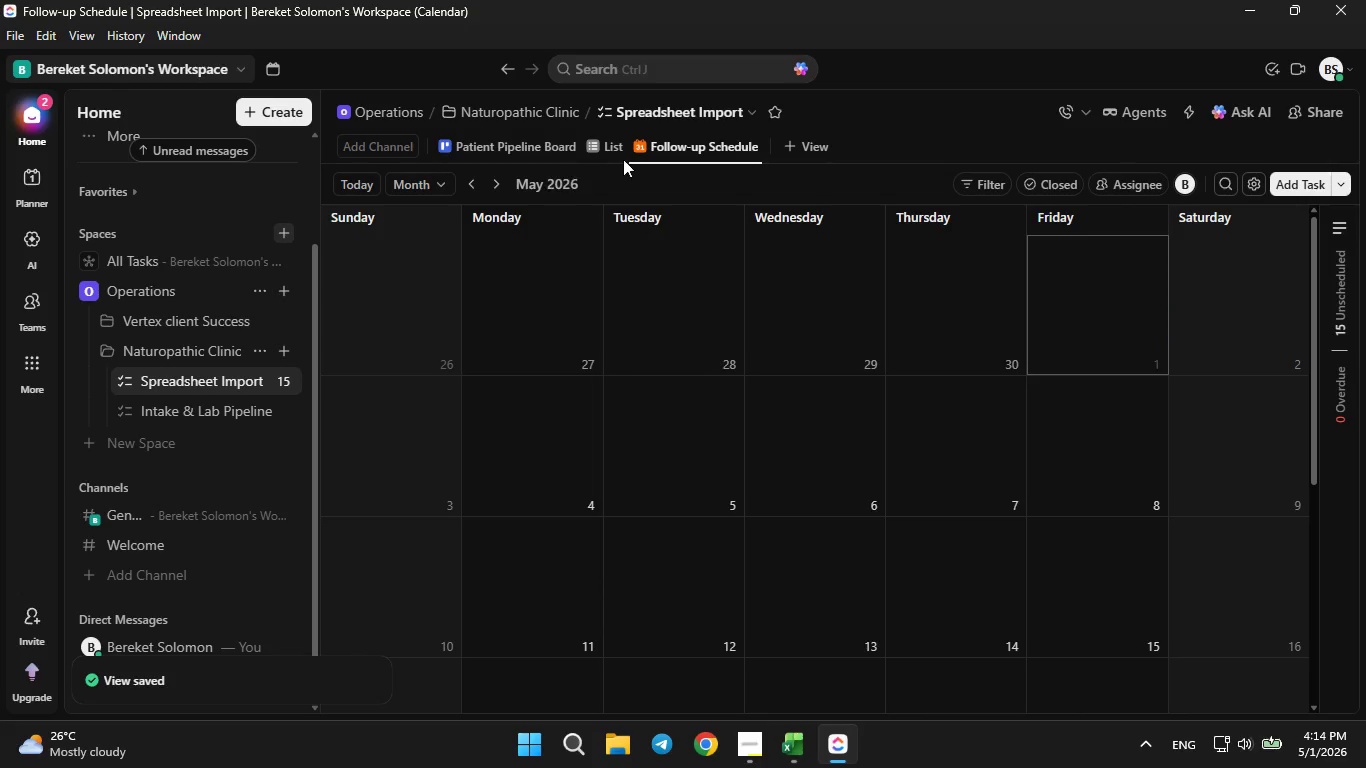 
left_click([668, 146])
 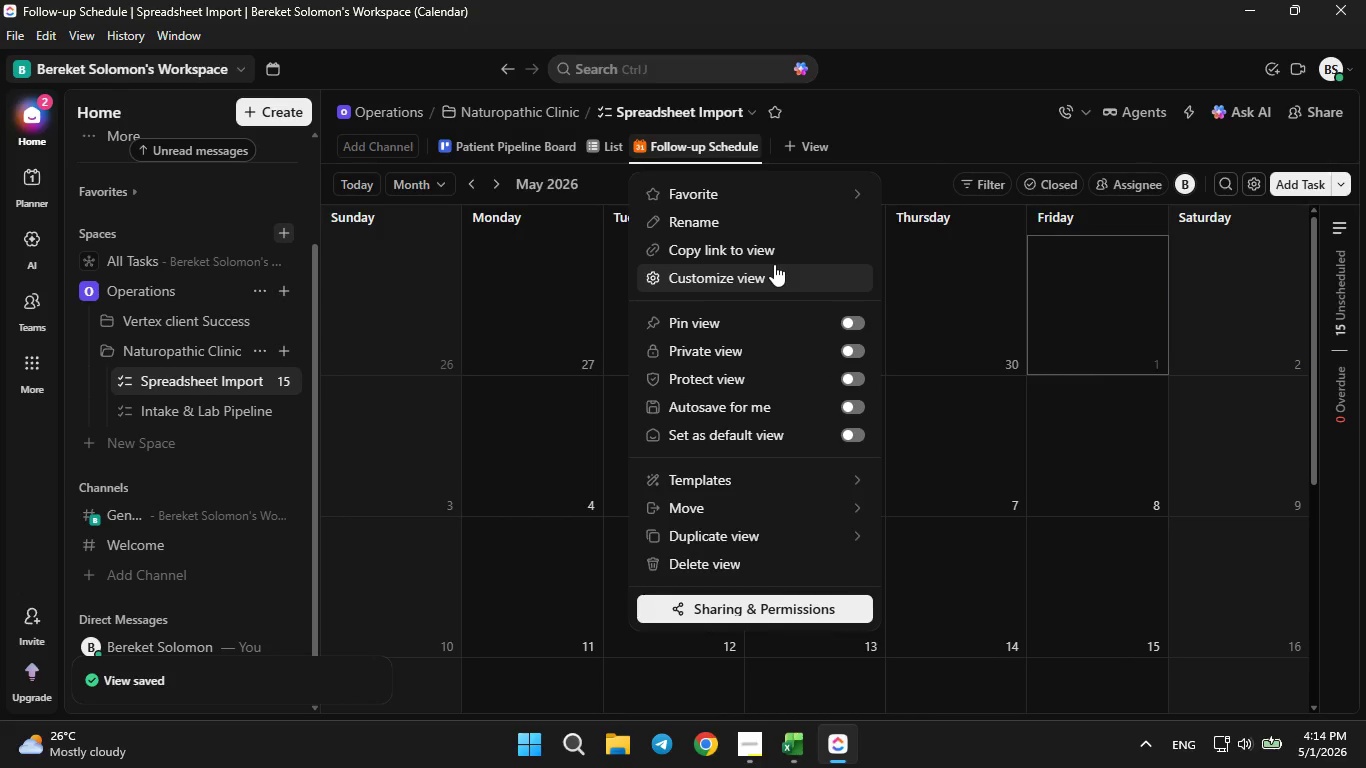 
left_click([774, 264])
 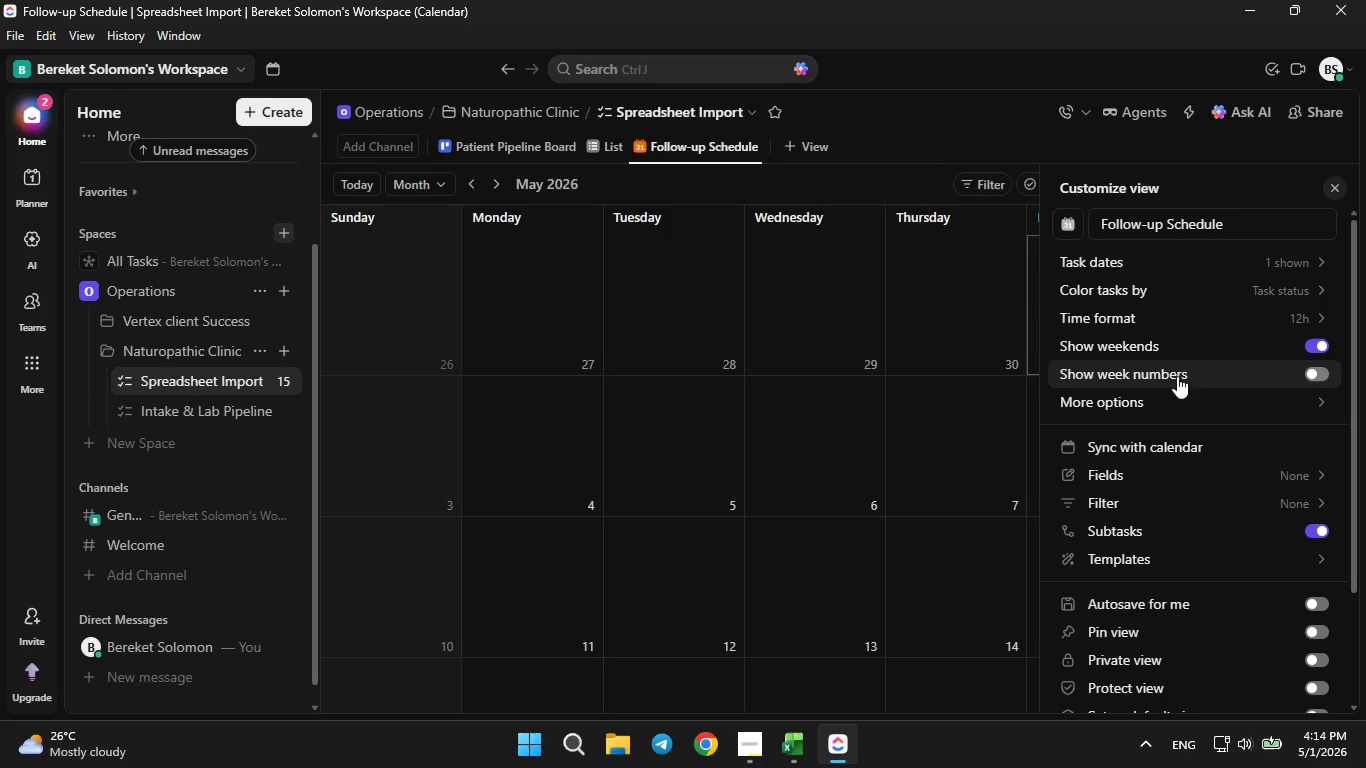 
left_click([1196, 473])
 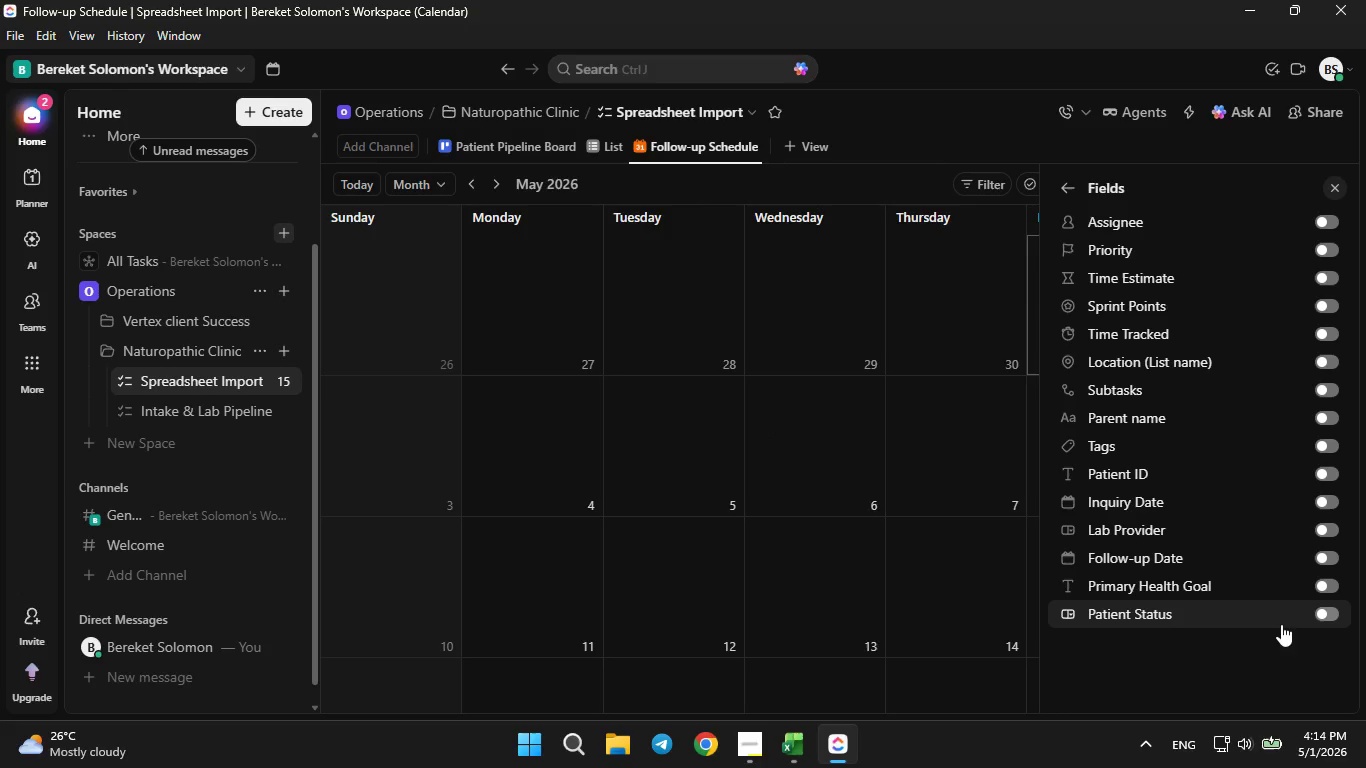 
left_click([1335, 611])
 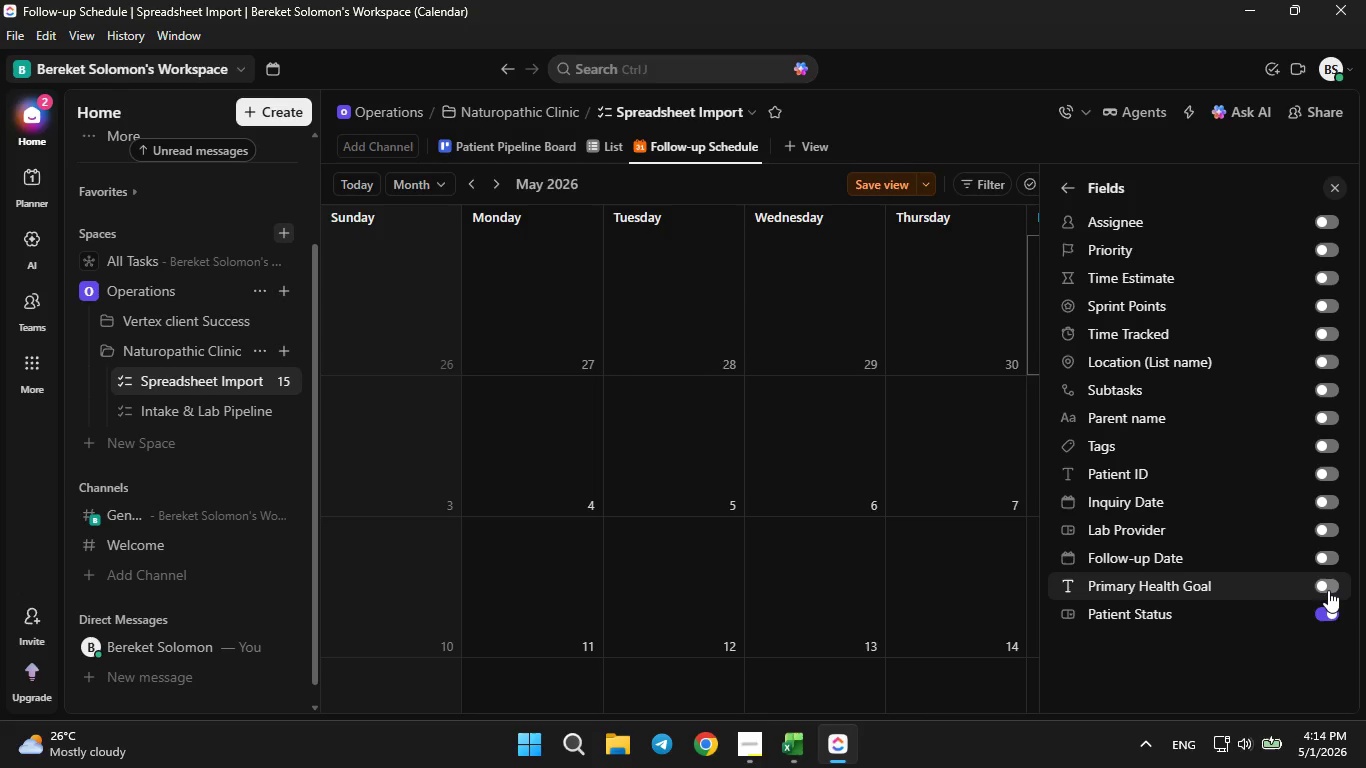 
left_click([1331, 585])
 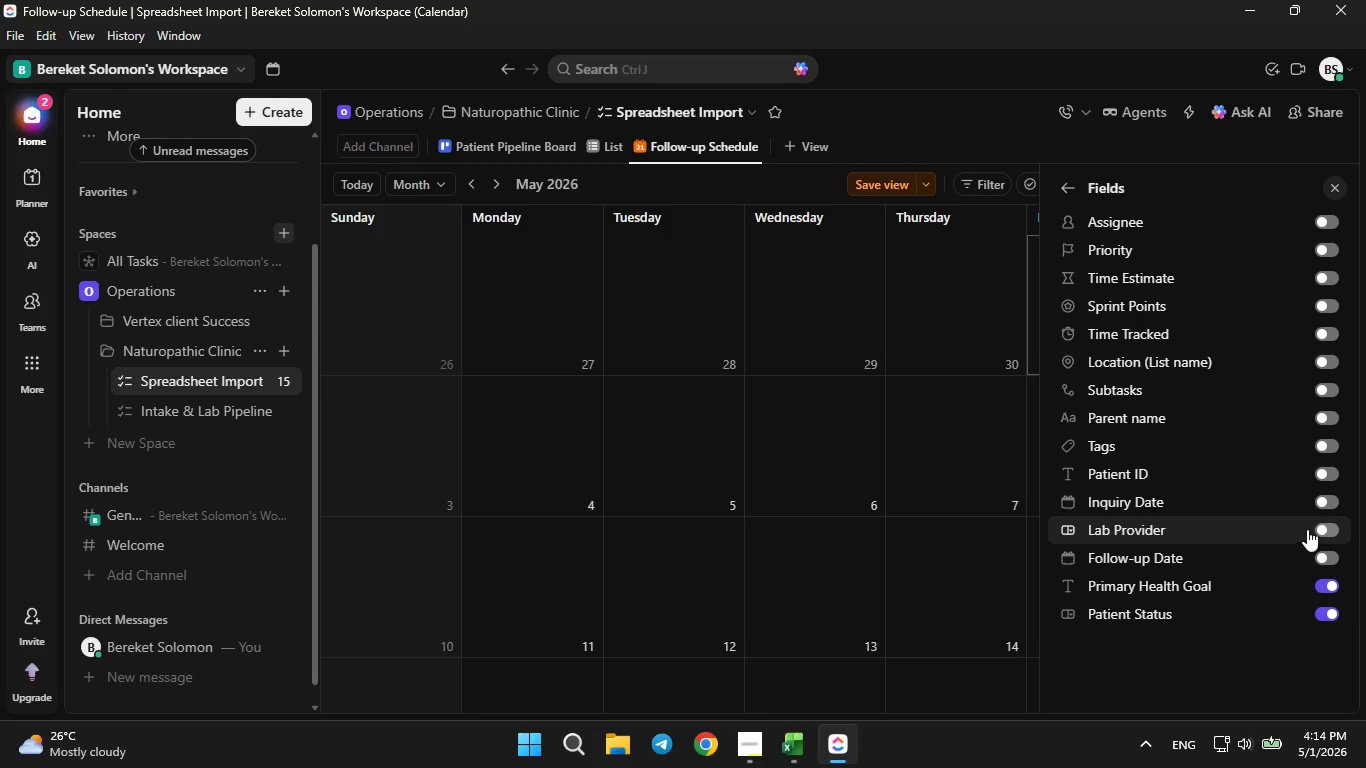 
left_click([1321, 524])
 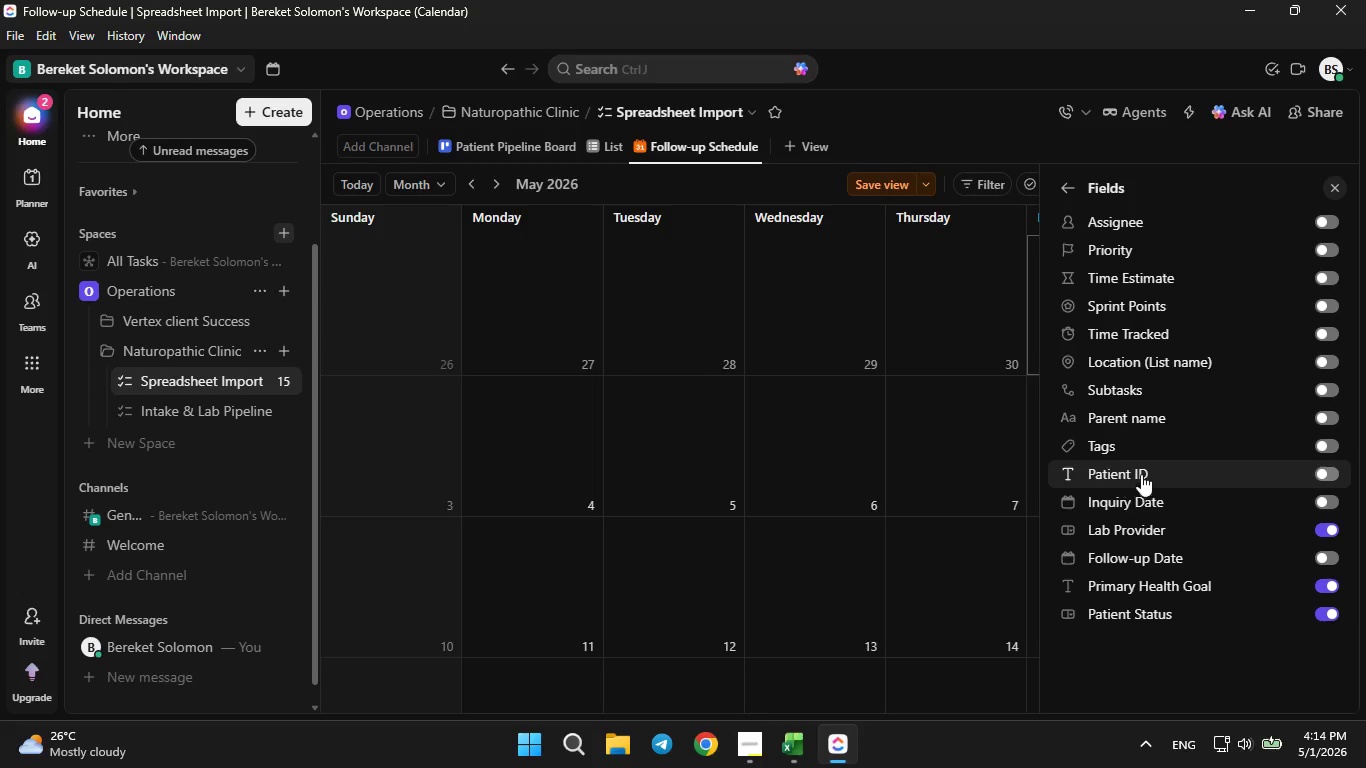 
left_click([1324, 475])
 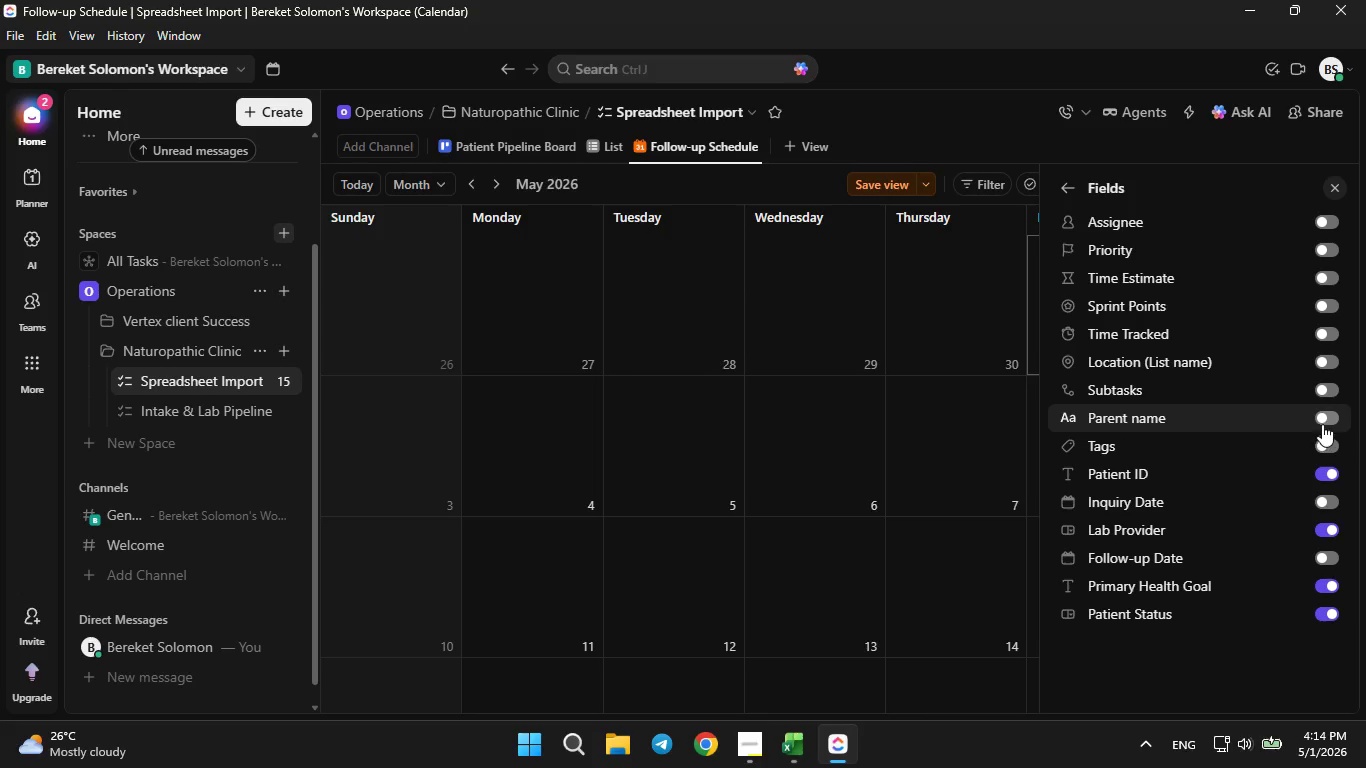 
left_click([1322, 416])
 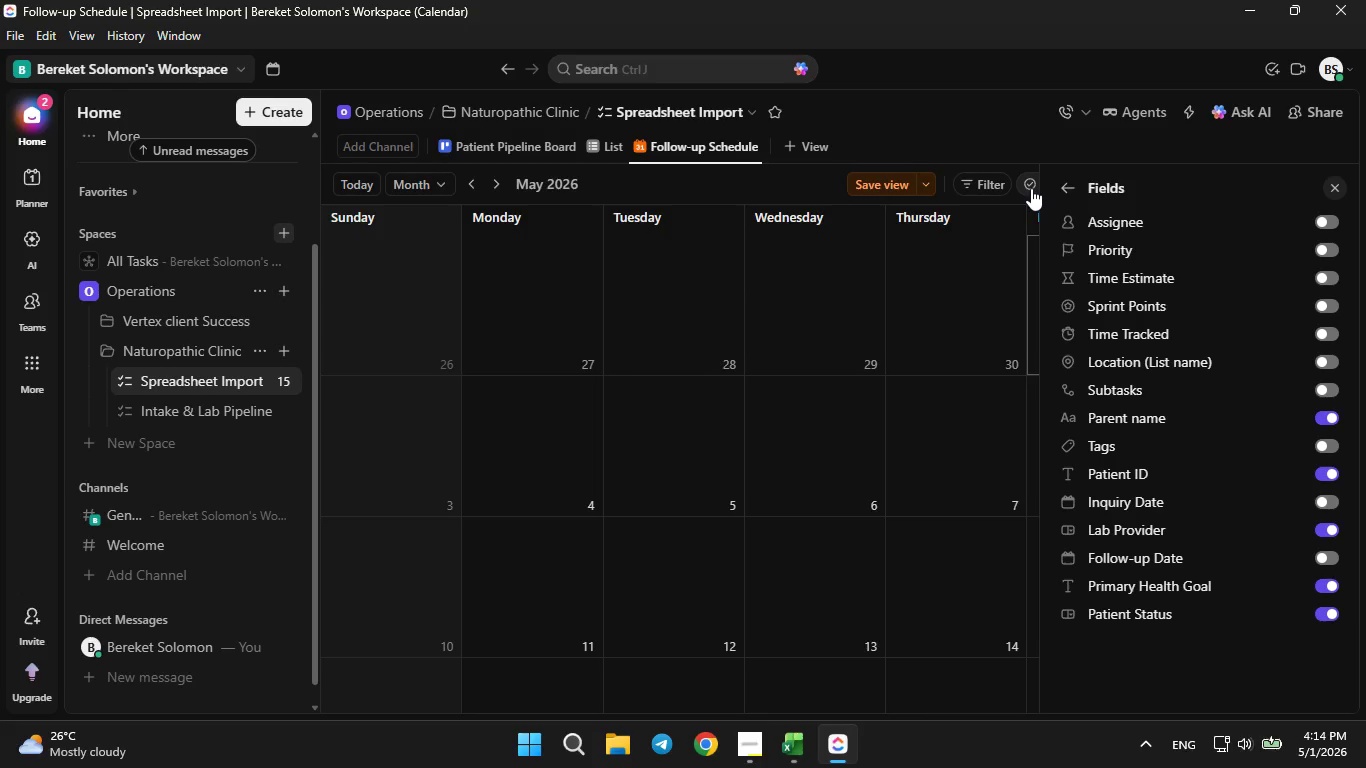 
left_click([1016, 141])
 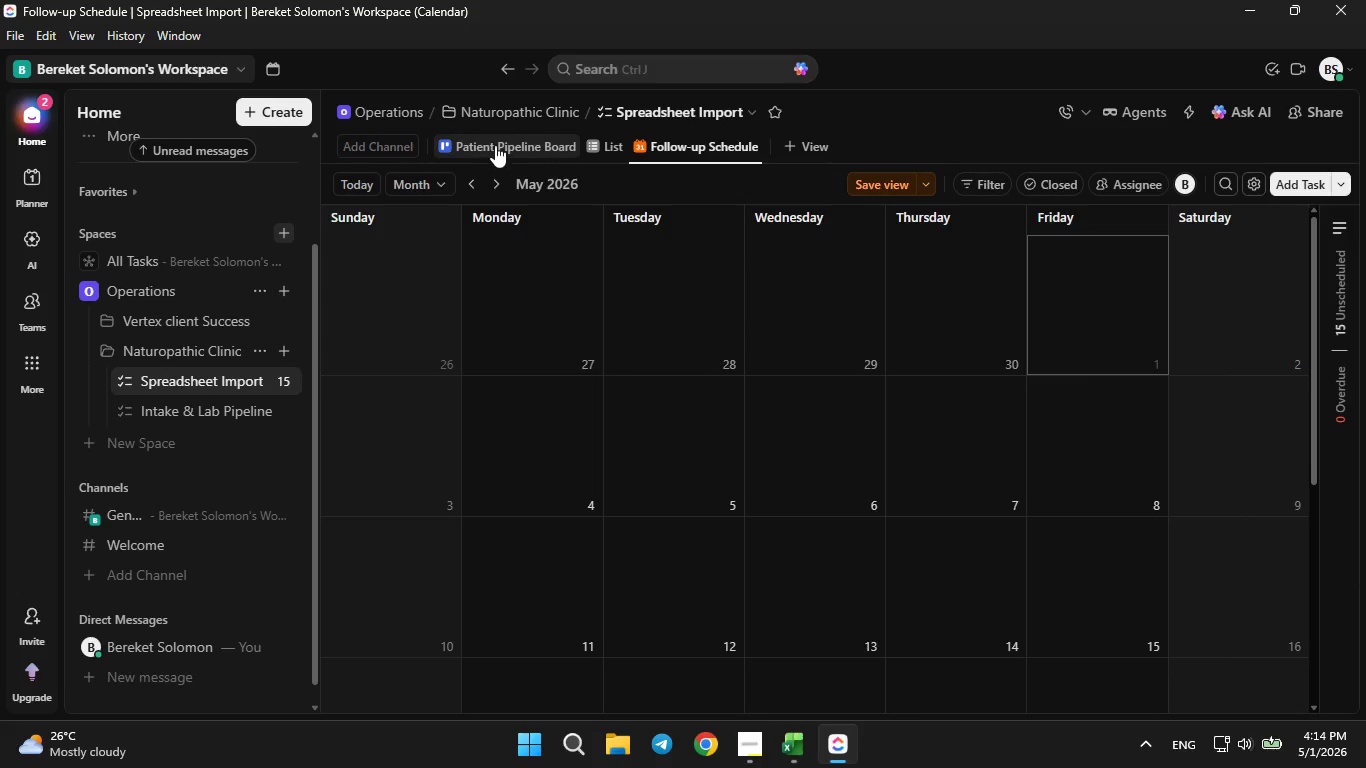 
left_click([495, 143])
 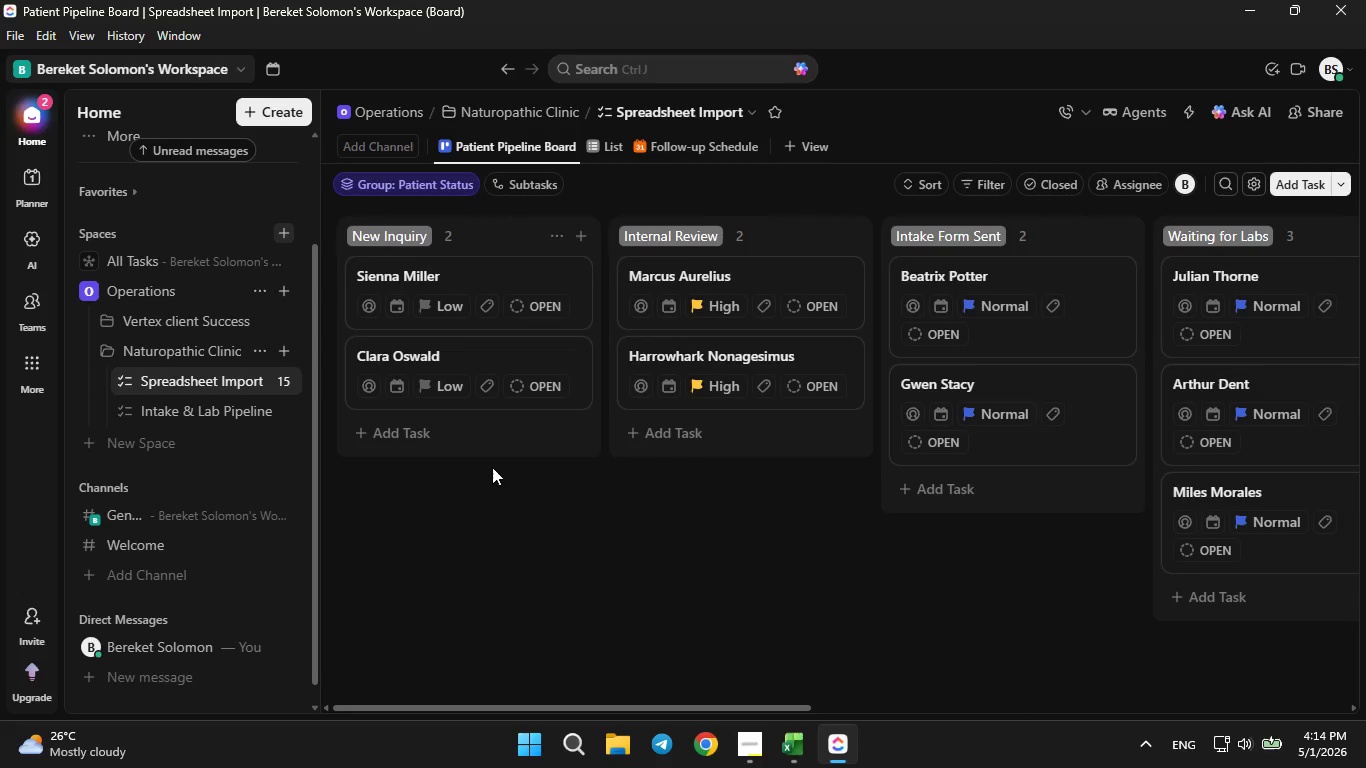 
mouse_move([669, 191])
 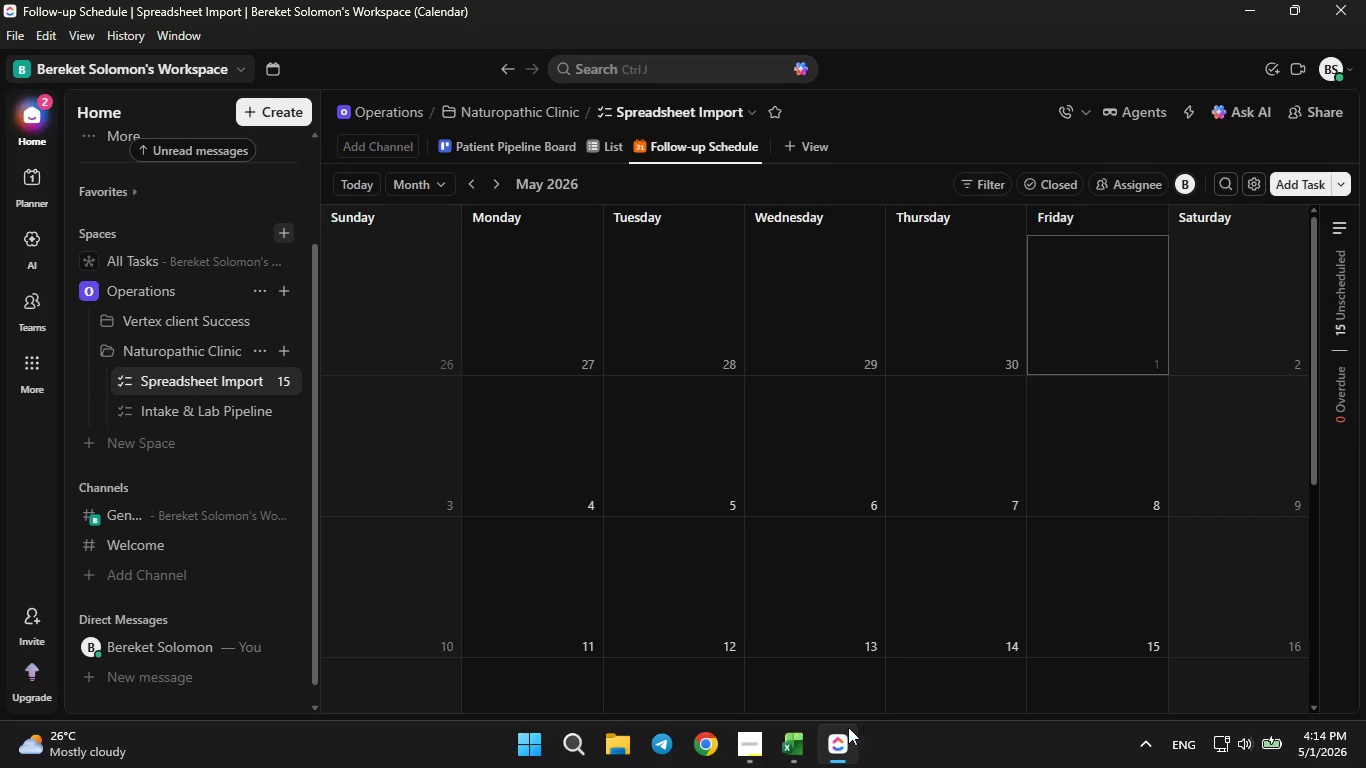 
left_click([810, 741])
 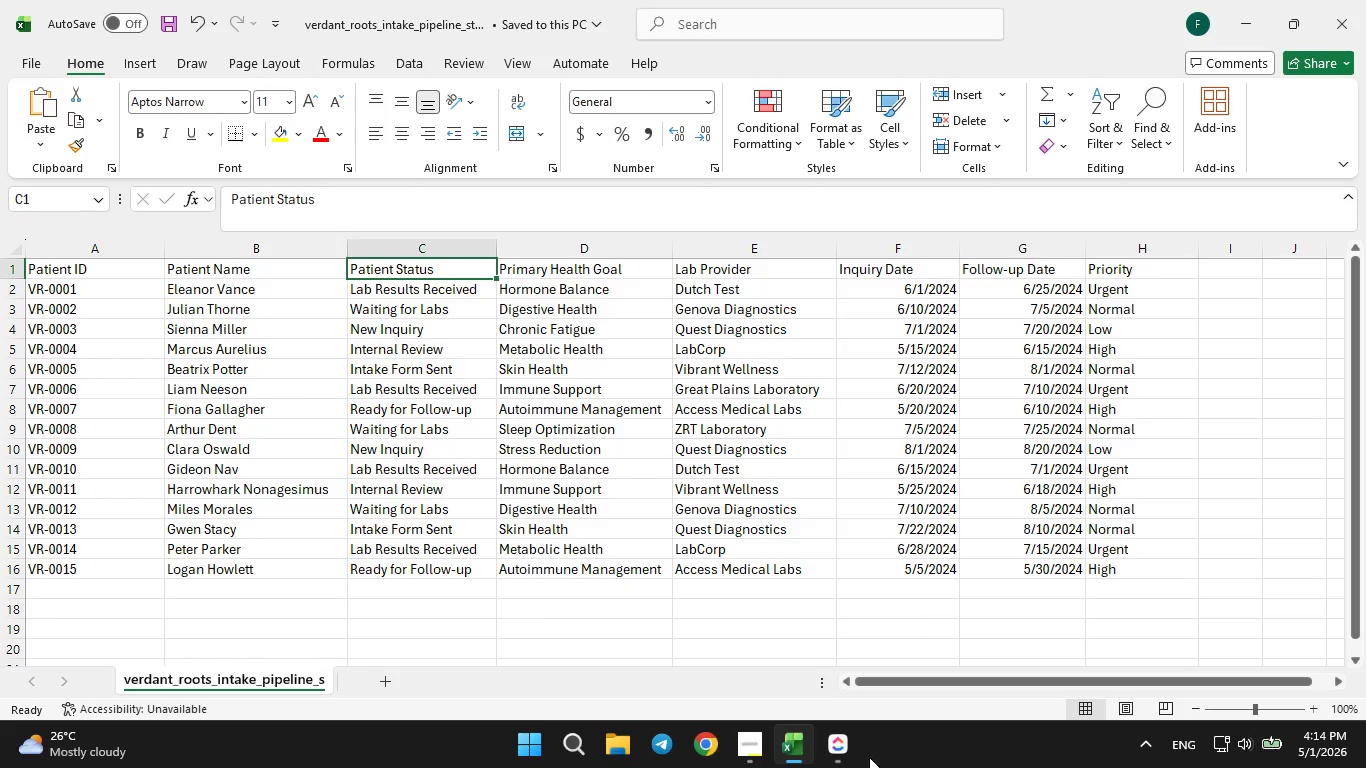 
left_click([839, 755])
 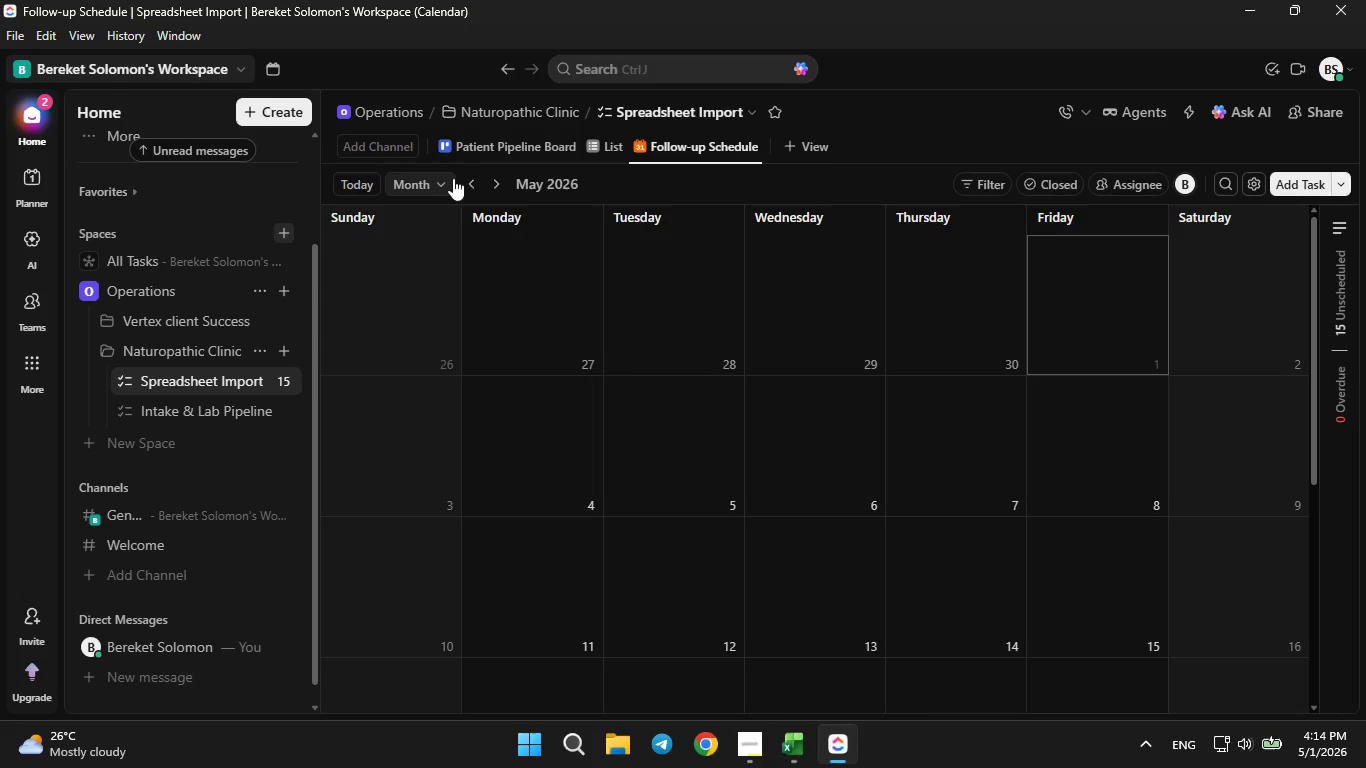 
left_click([472, 189])
 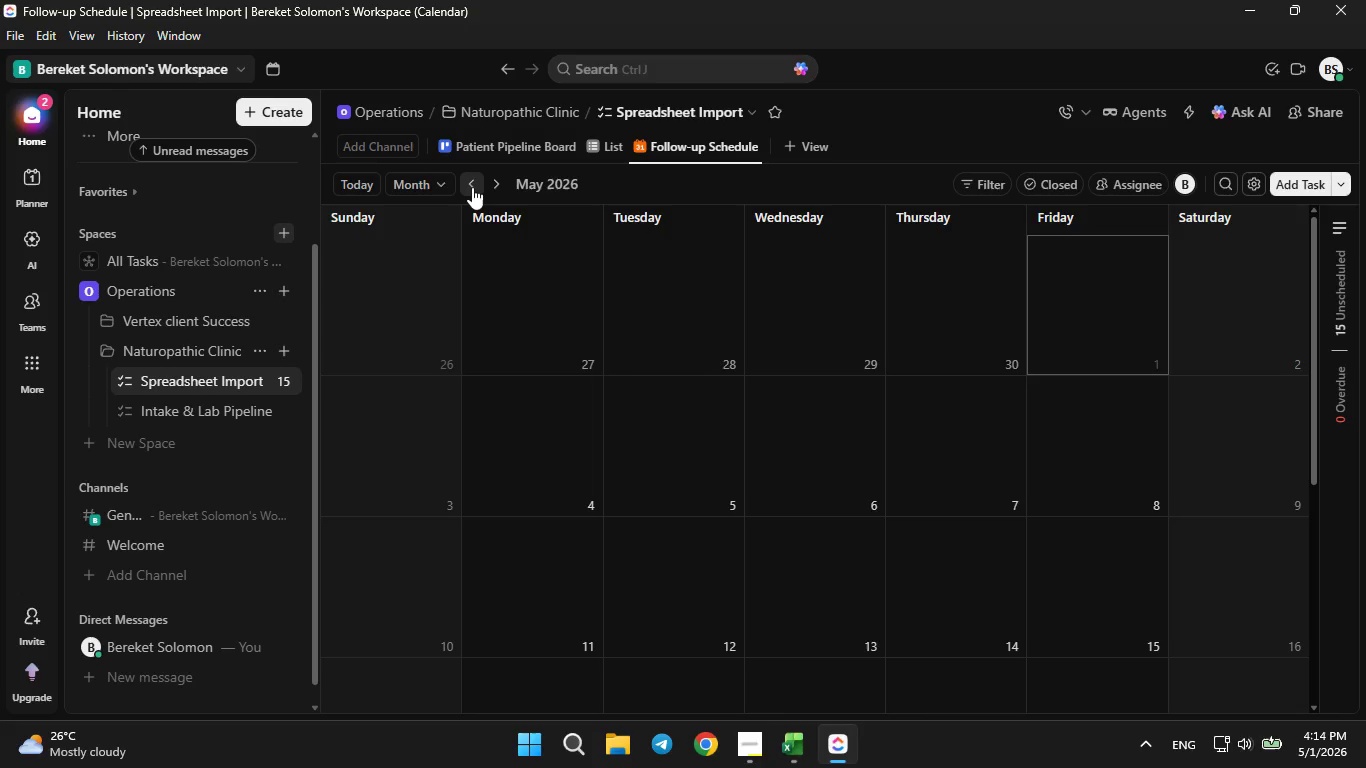 
triple_click([472, 187])
 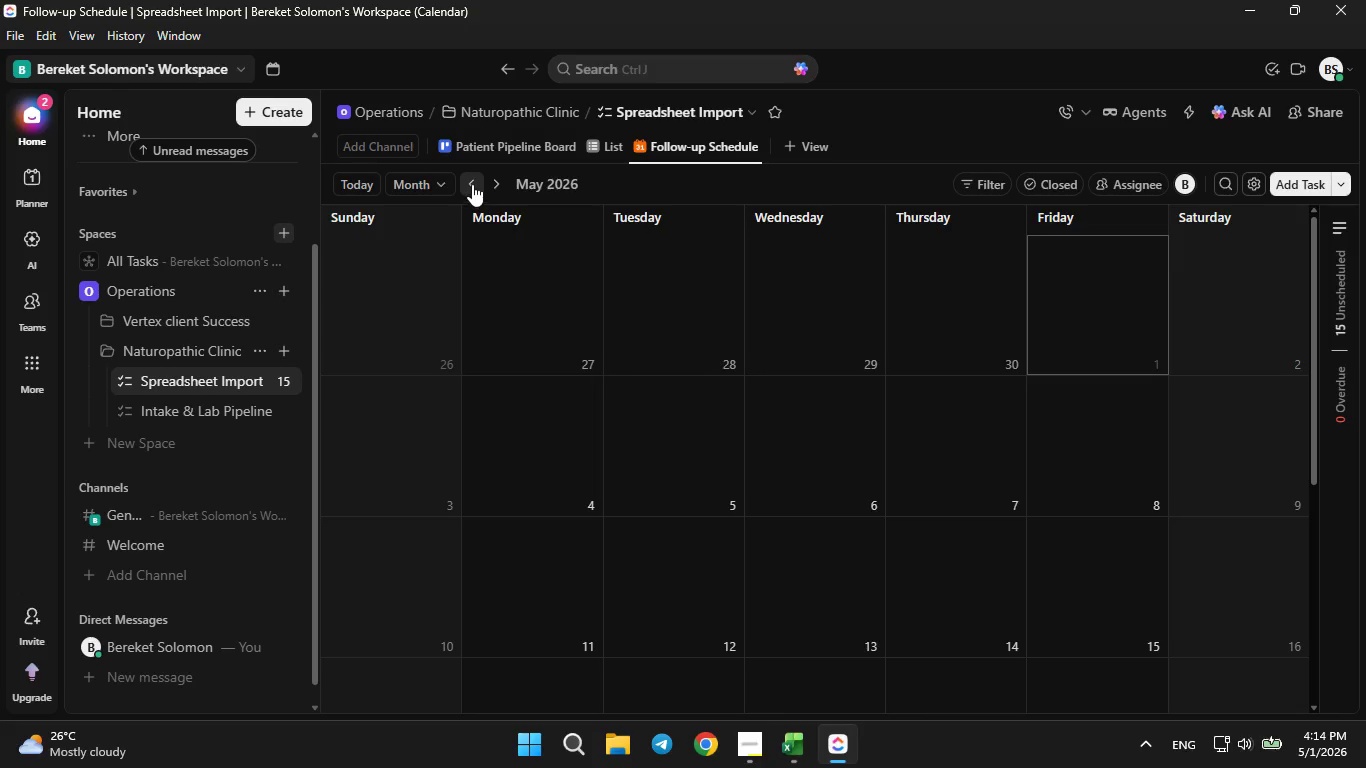 
triple_click([472, 184])
 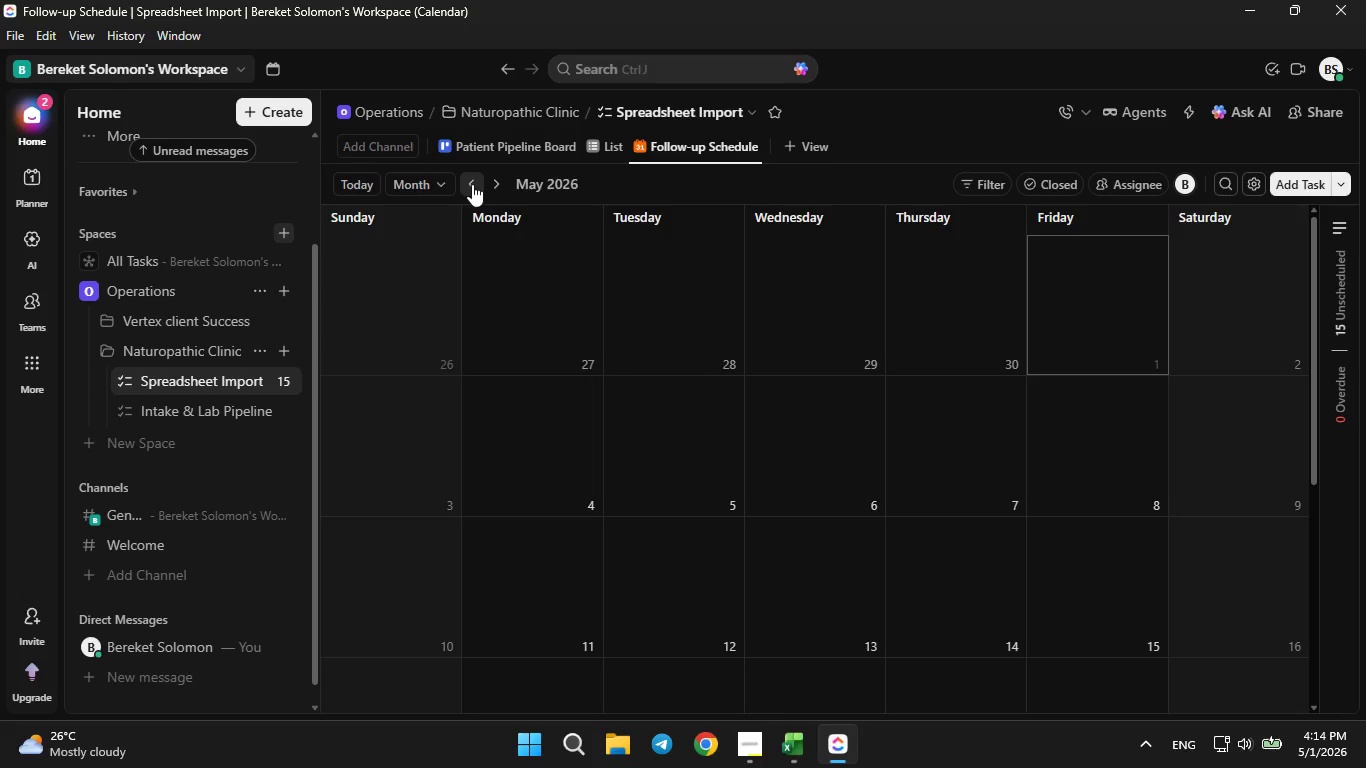 
triple_click([472, 184])
 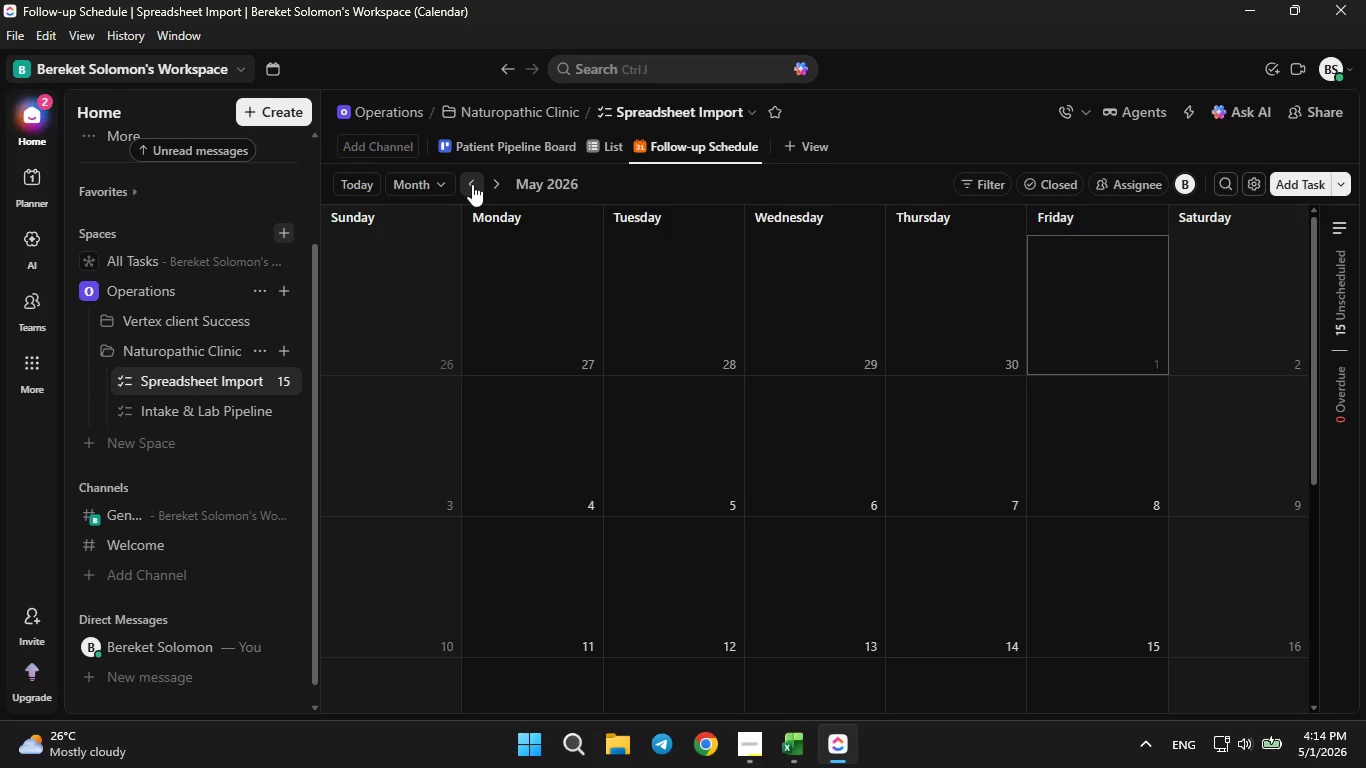 
triple_click([472, 184])
 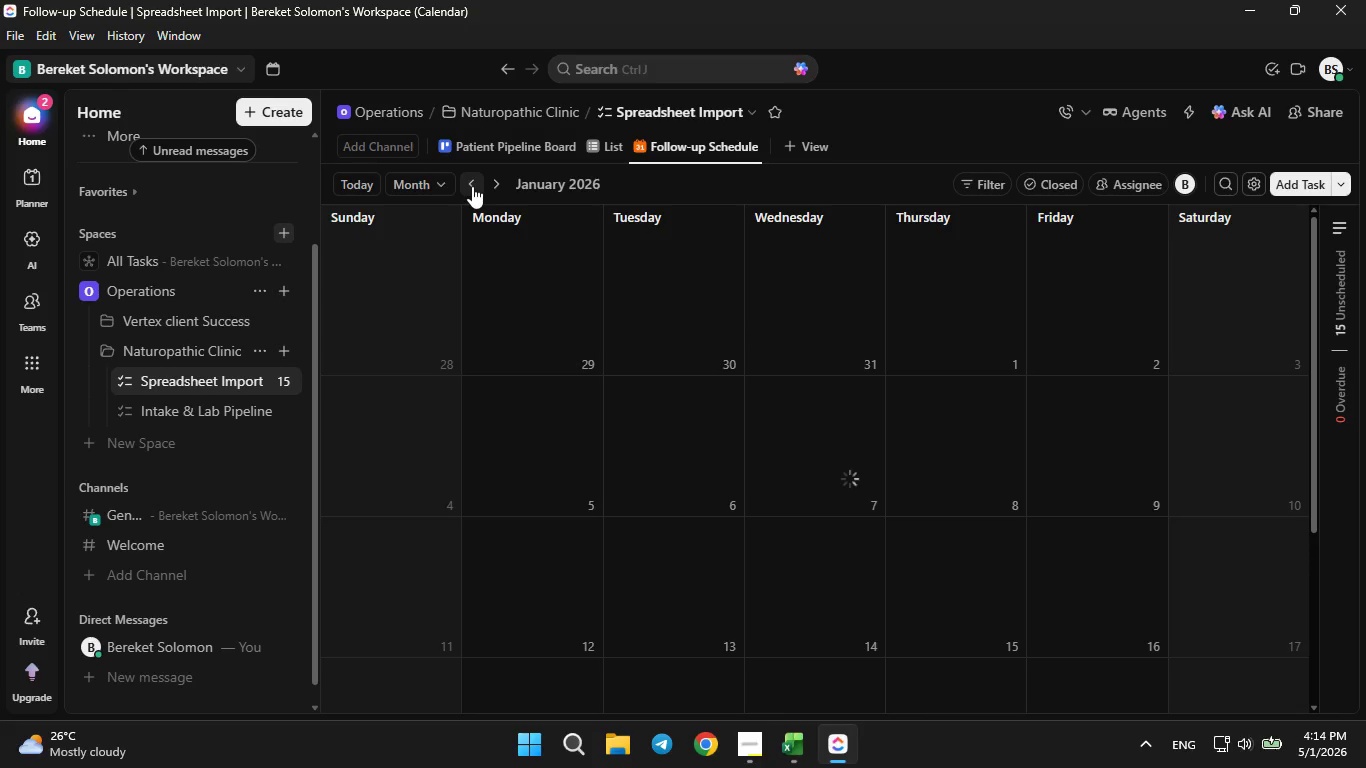 
double_click([470, 184])
 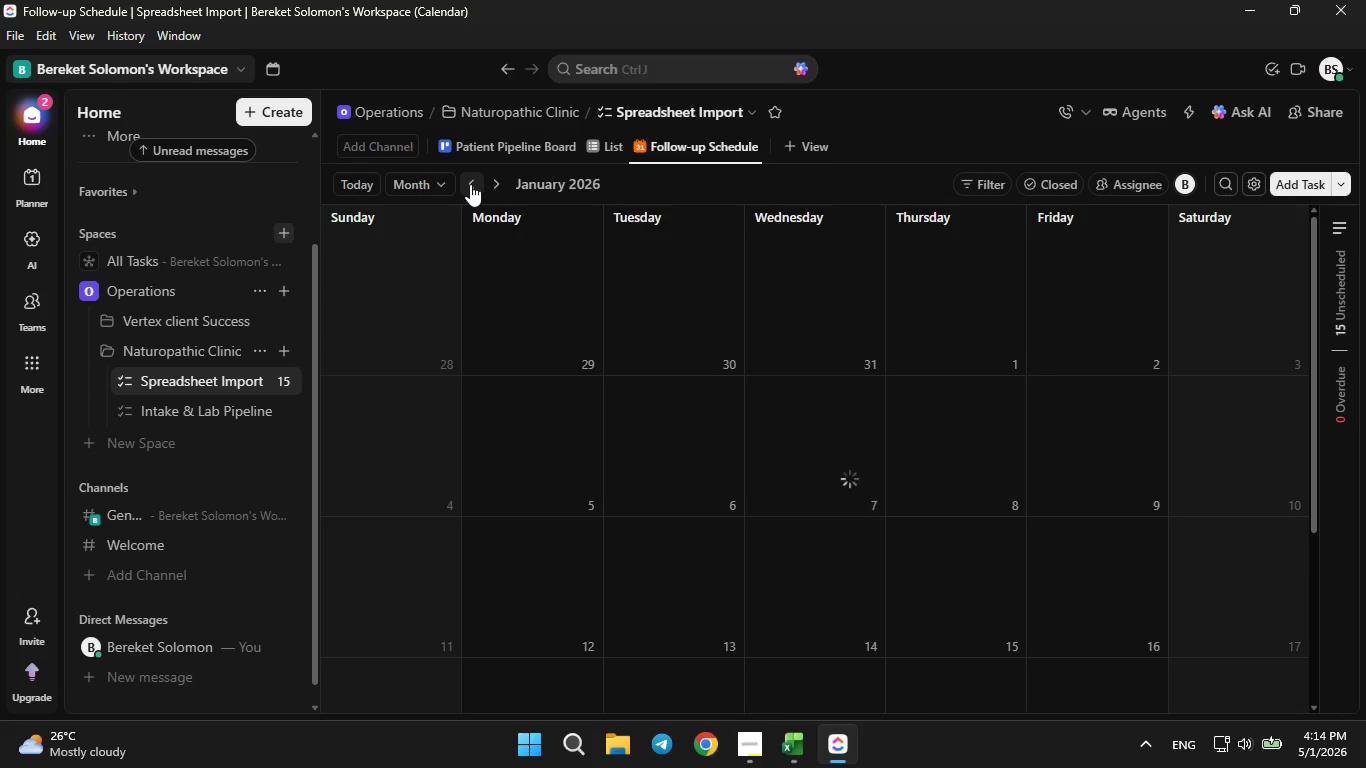 
triple_click([470, 184])
 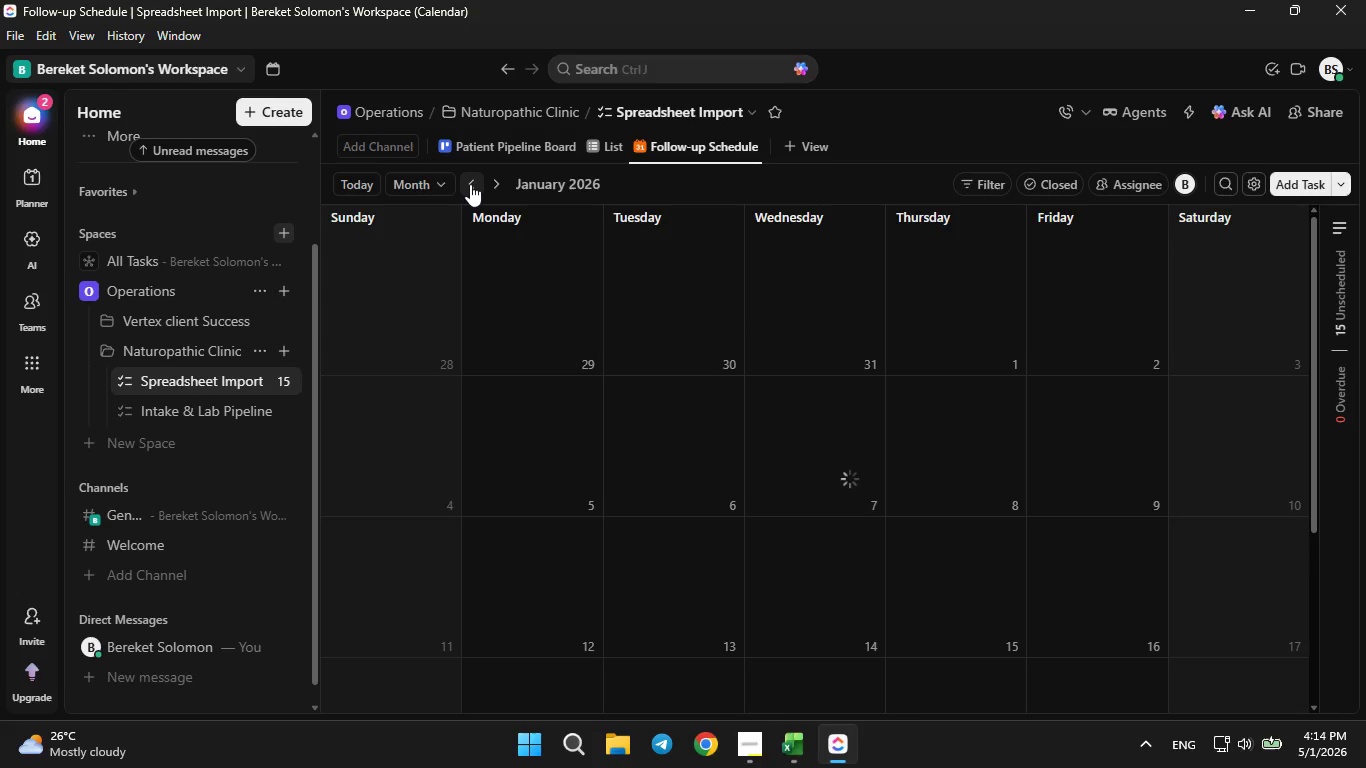 
triple_click([470, 182])
 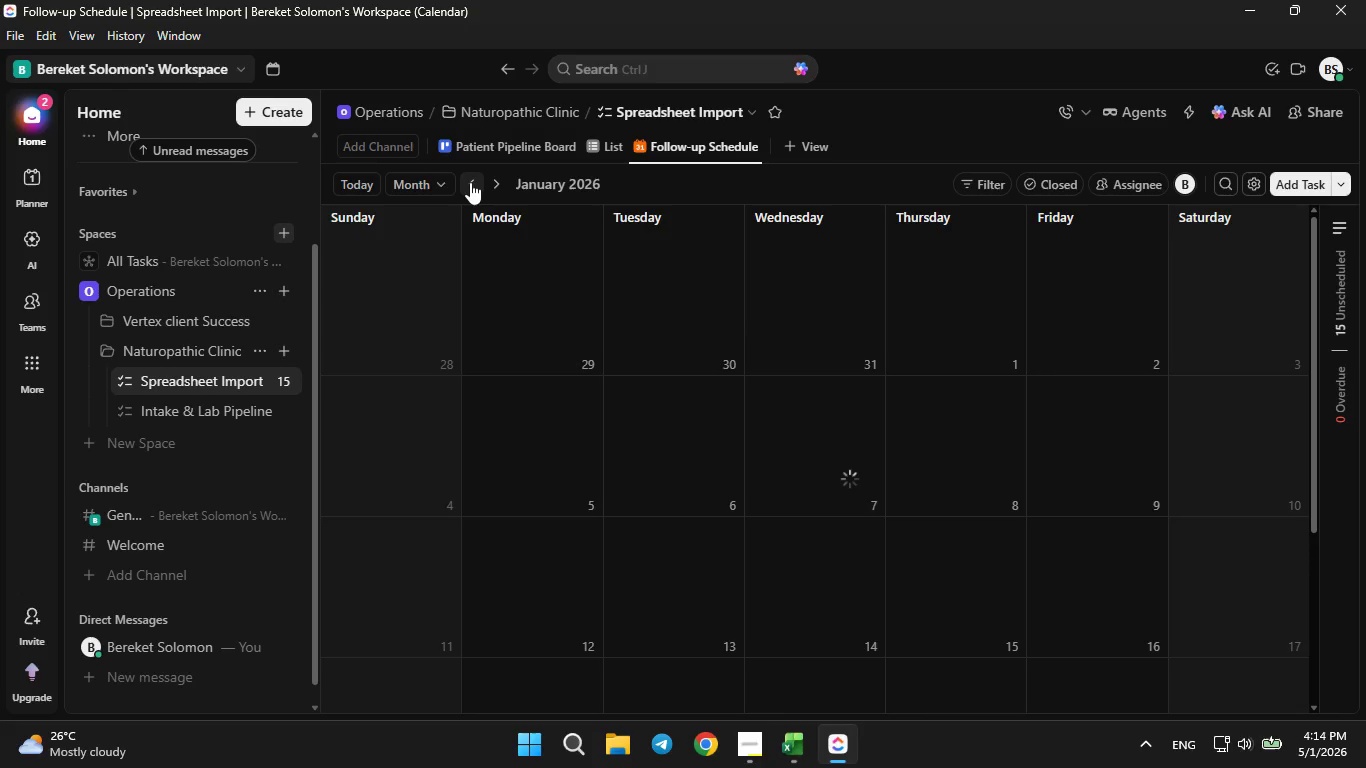 
triple_click([470, 182])
 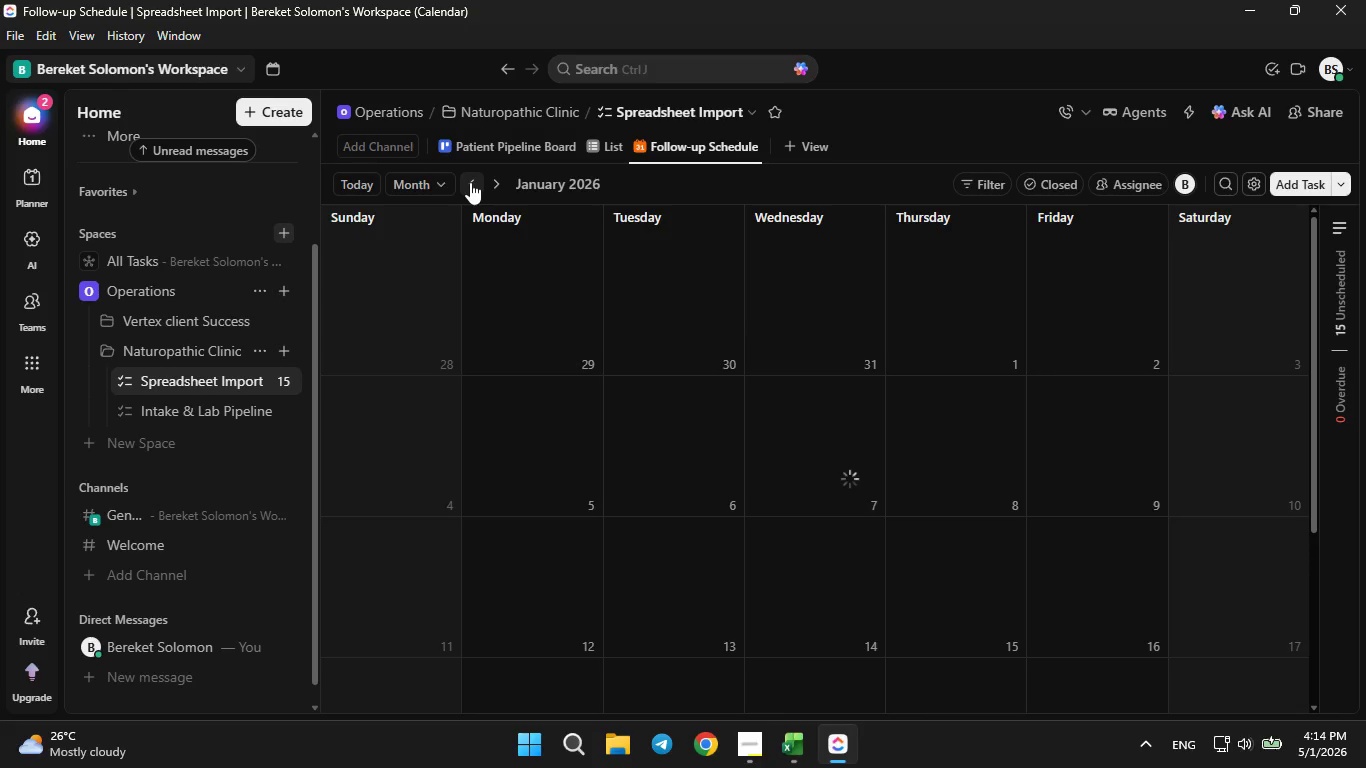 
triple_click([470, 182])
 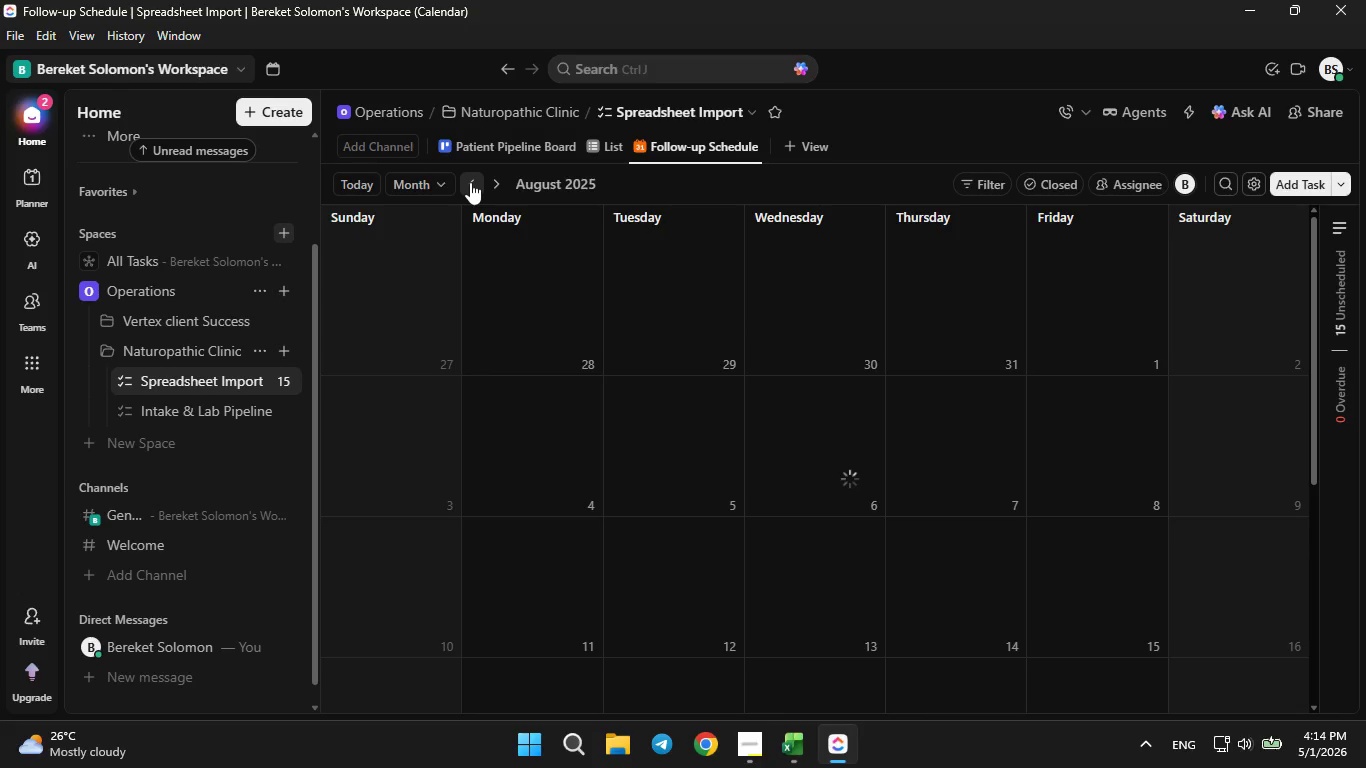 
double_click([470, 183])
 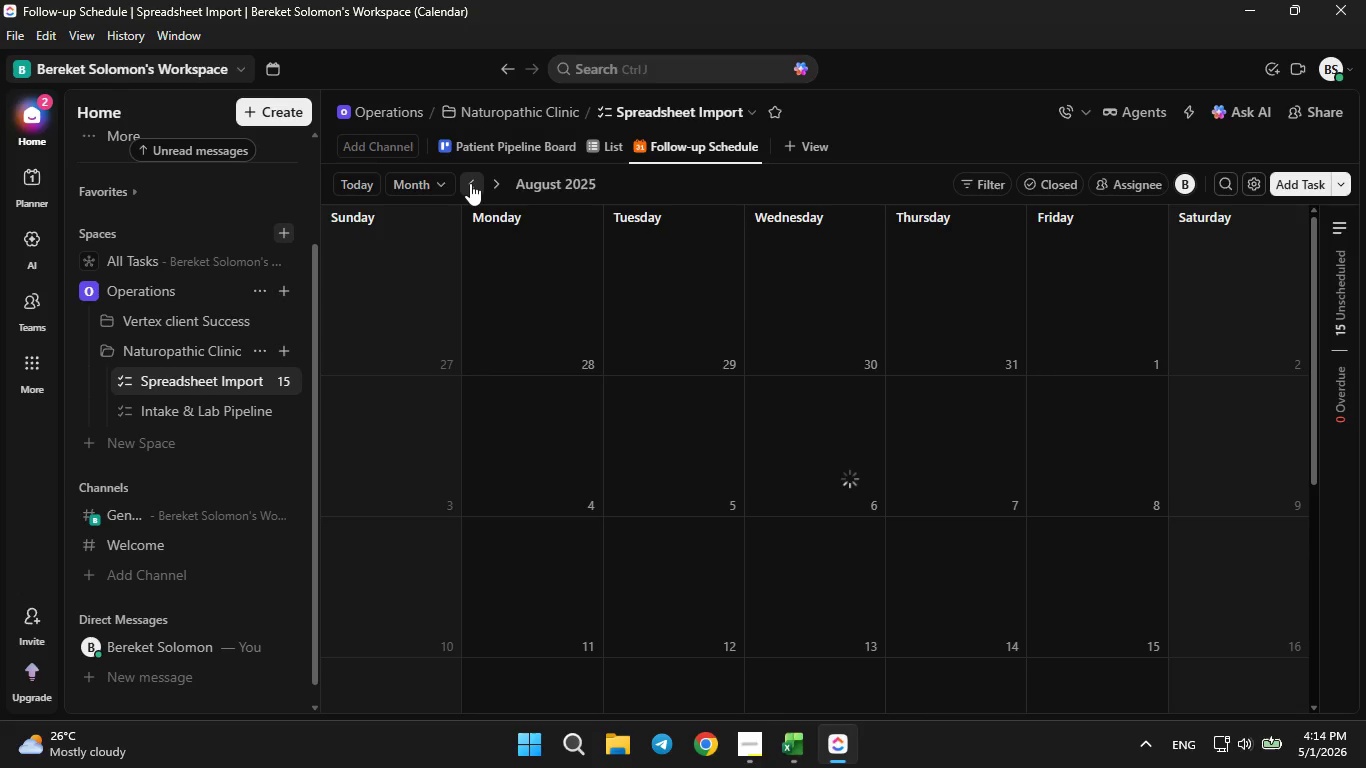 
triple_click([470, 183])
 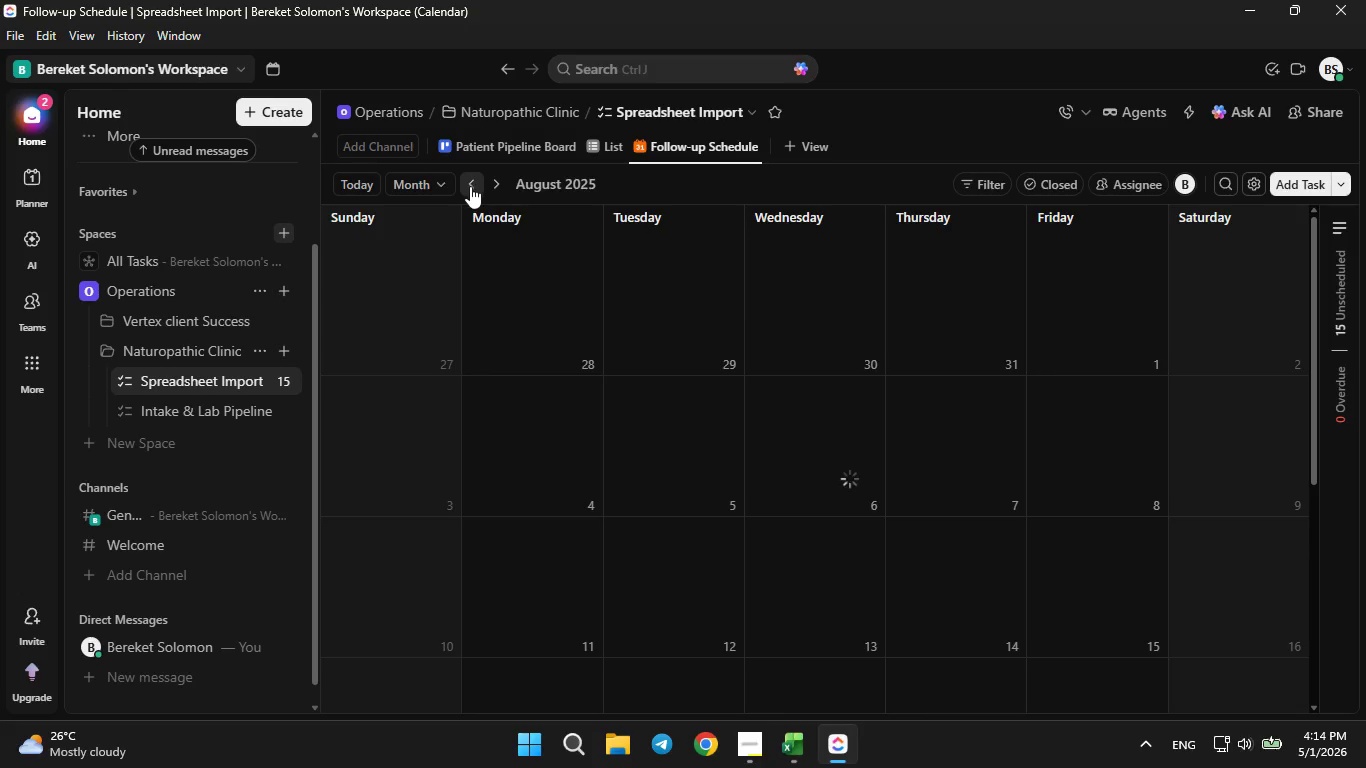 
triple_click([470, 184])
 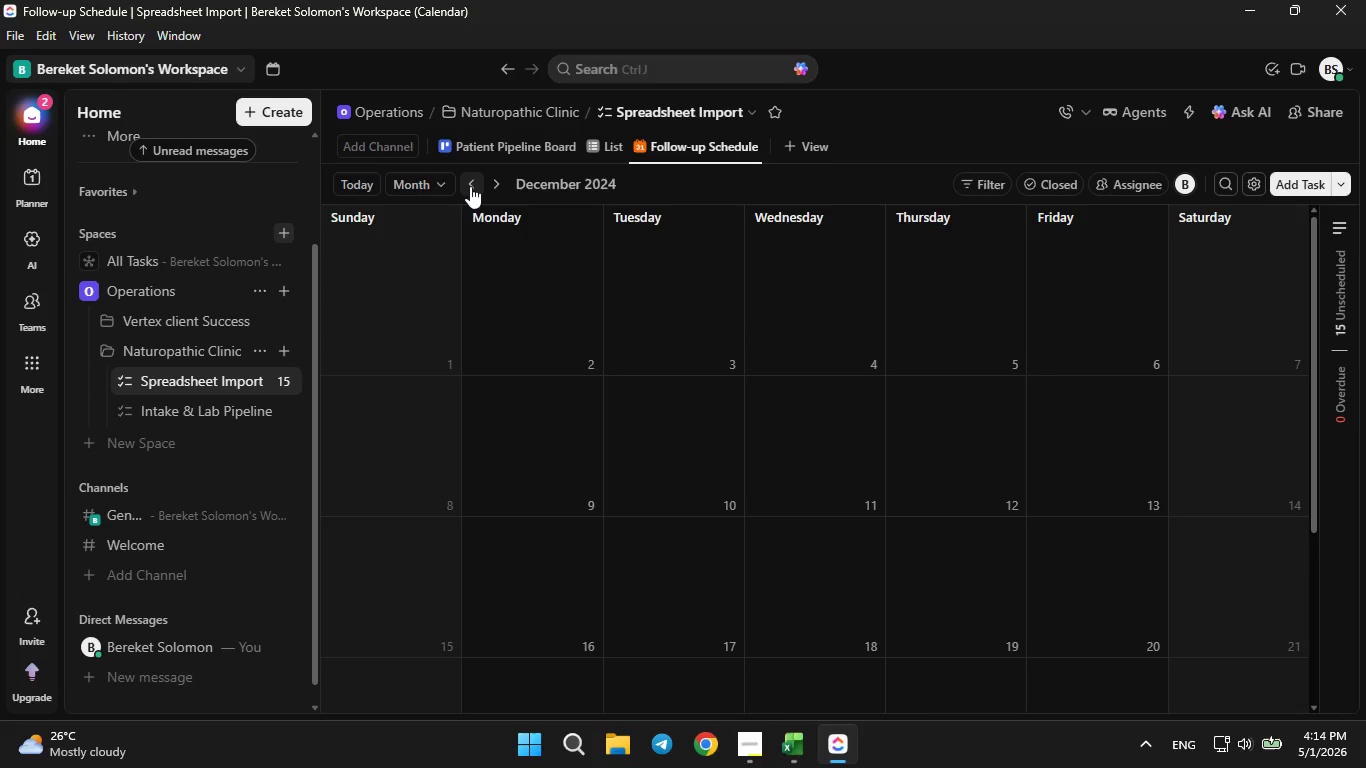 
left_click([470, 186])
 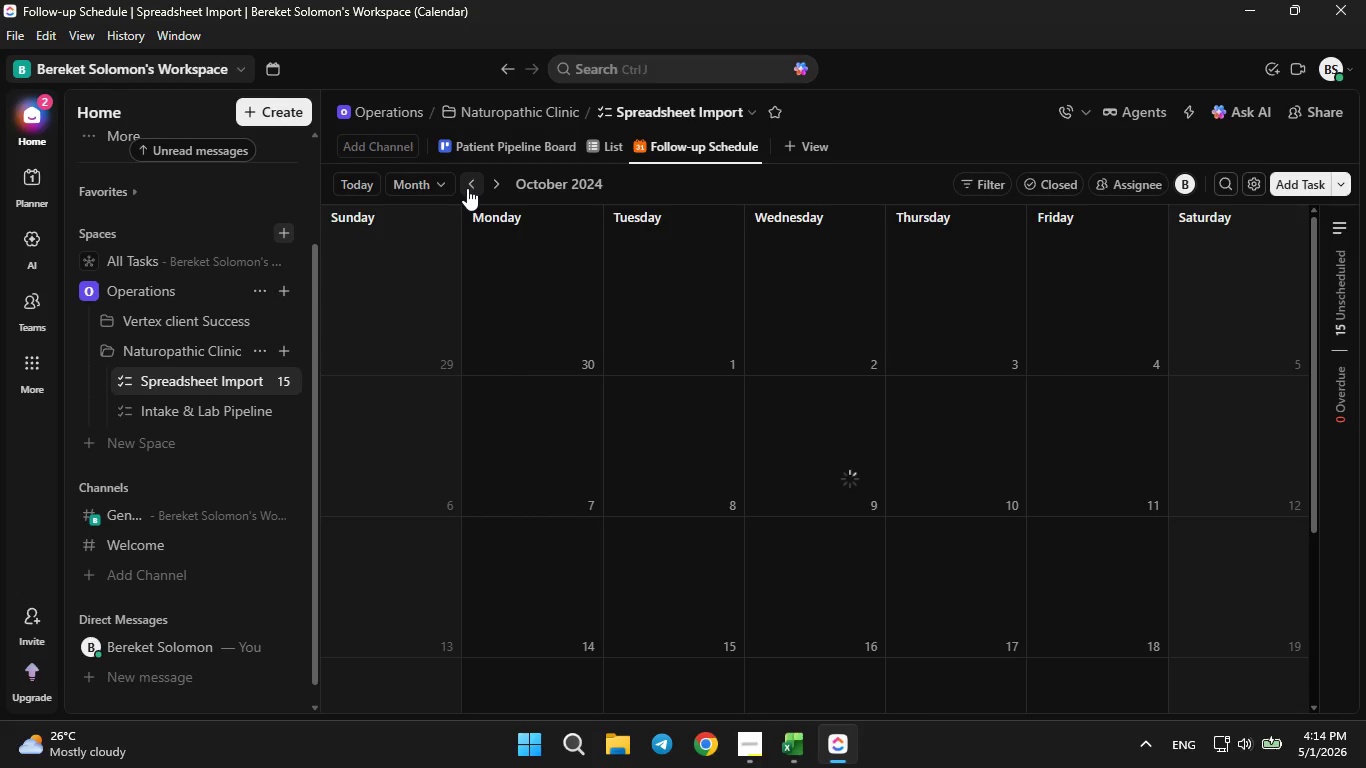 
left_click([467, 187])
 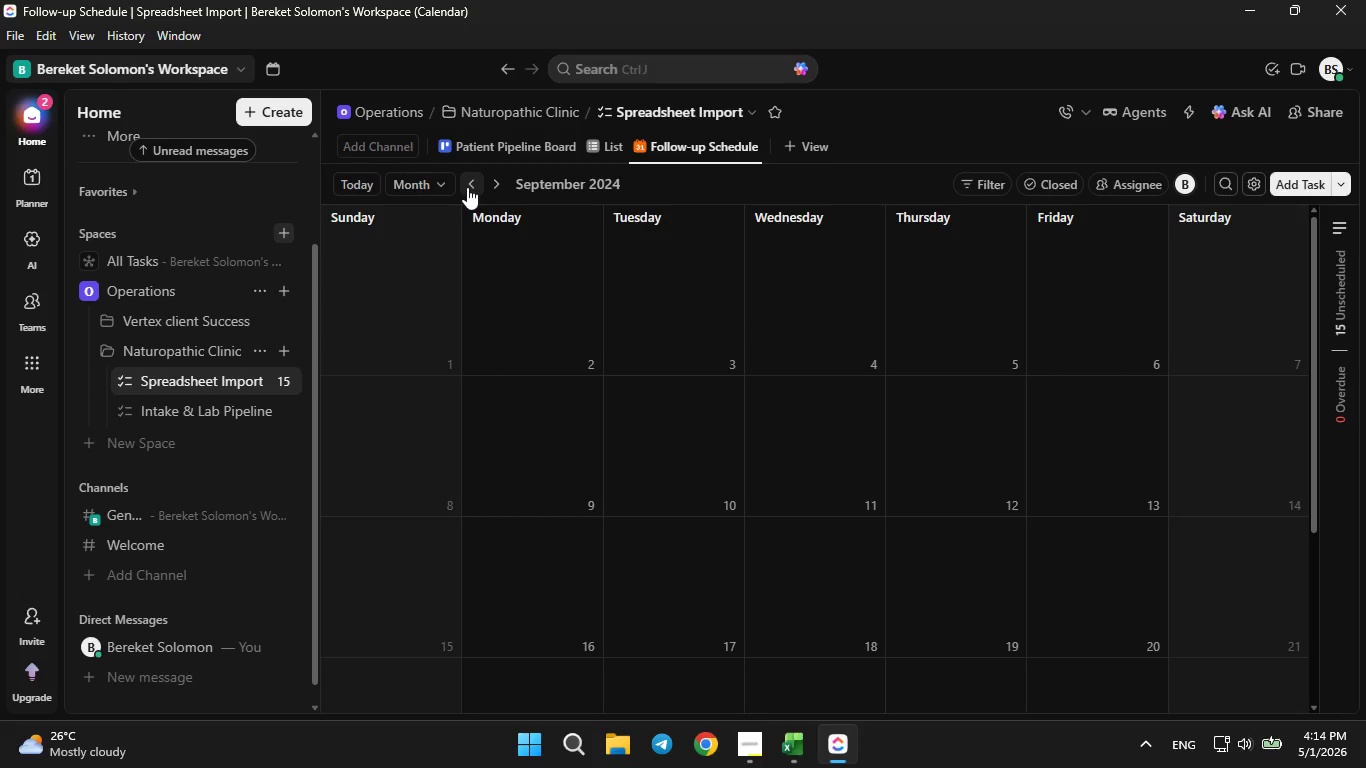 
left_click([467, 187])
 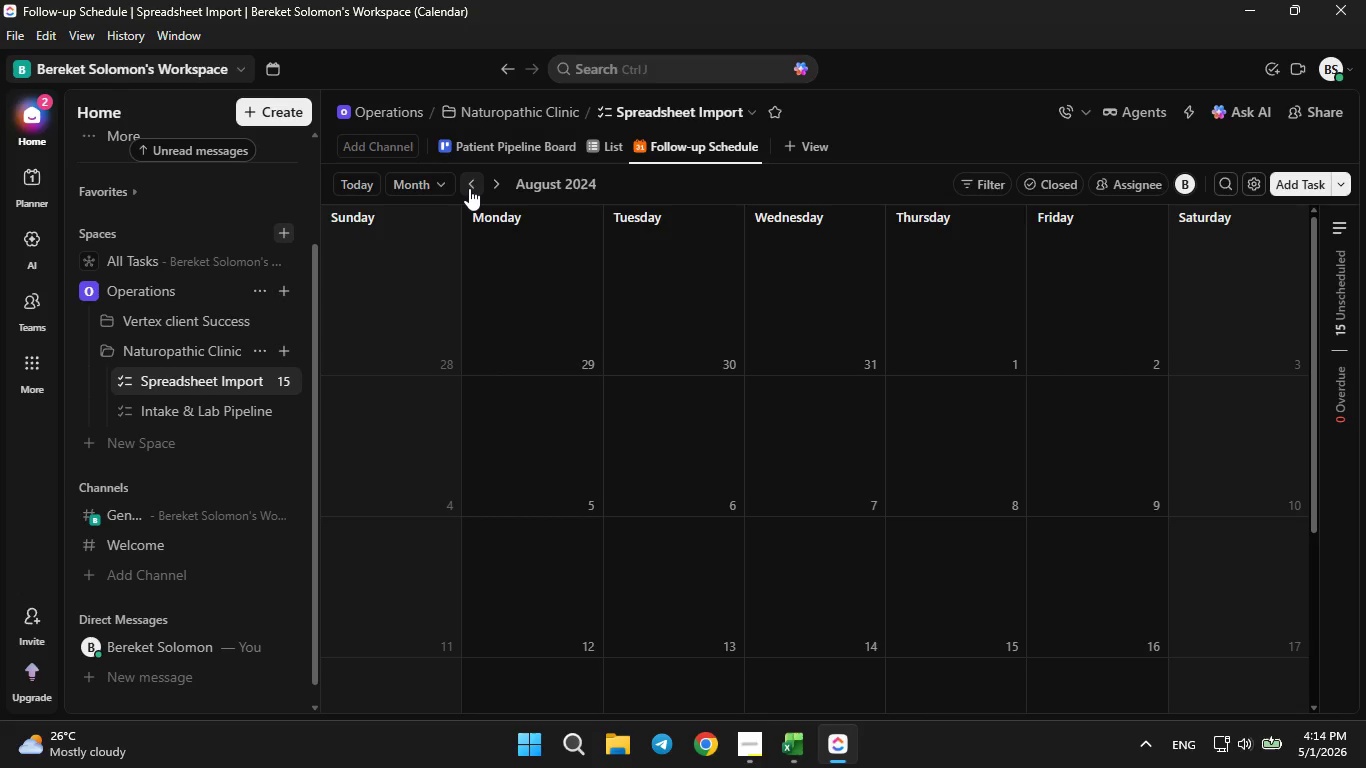 
left_click([469, 187])
 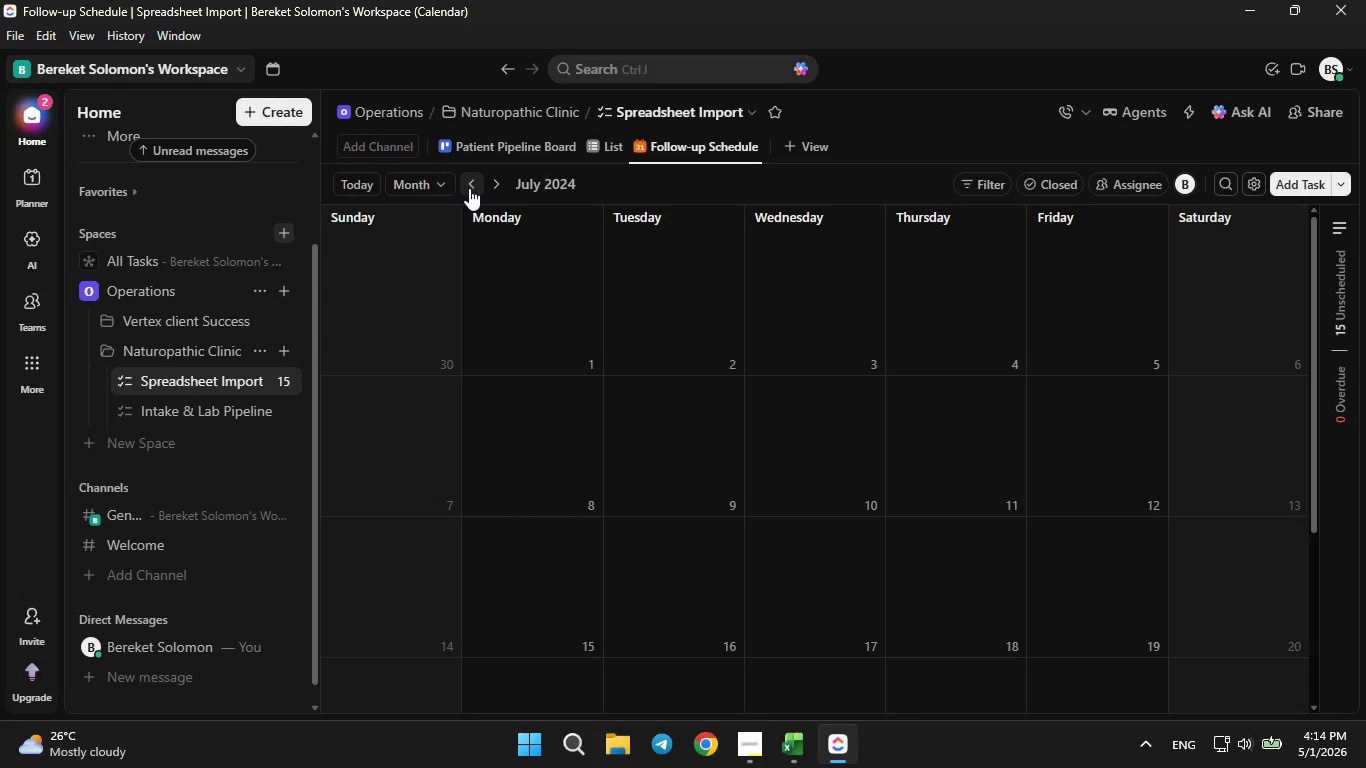 
left_click([469, 187])
 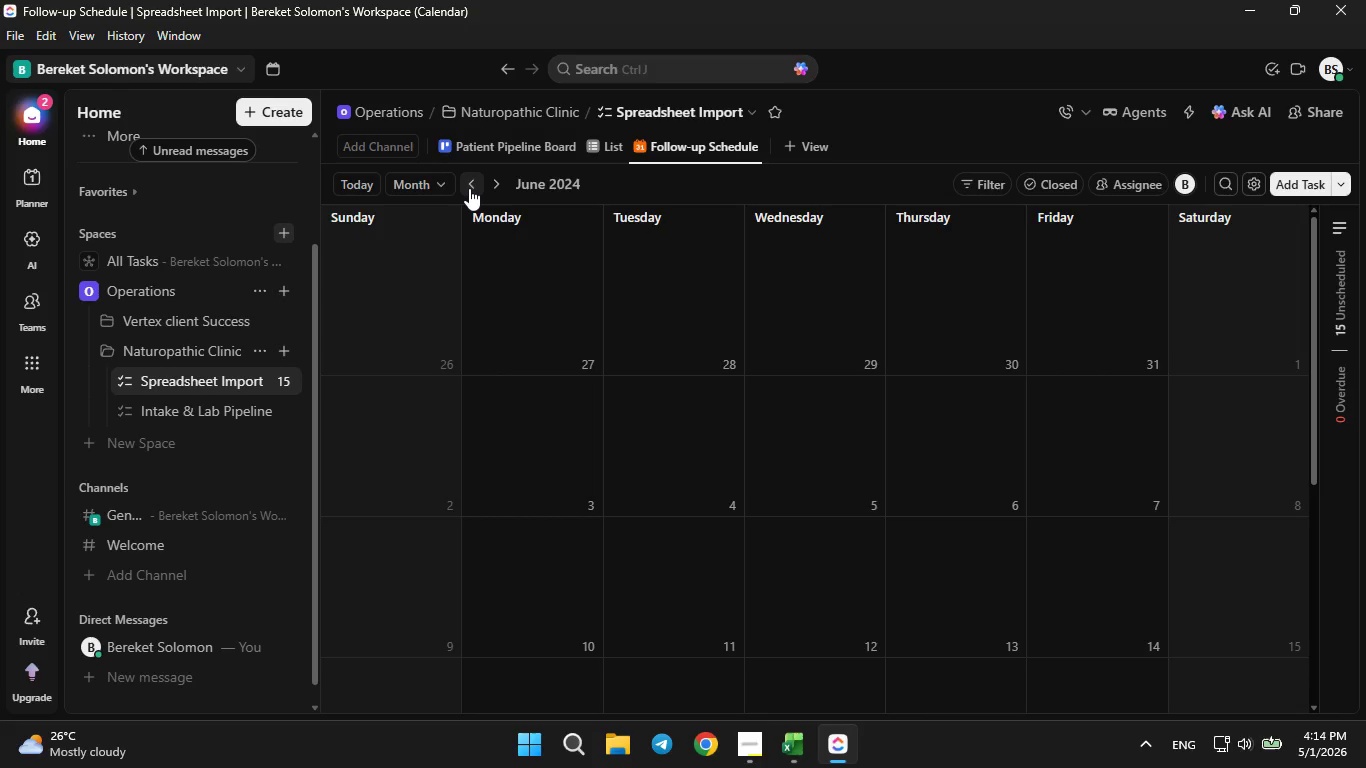 
left_click([469, 187])
 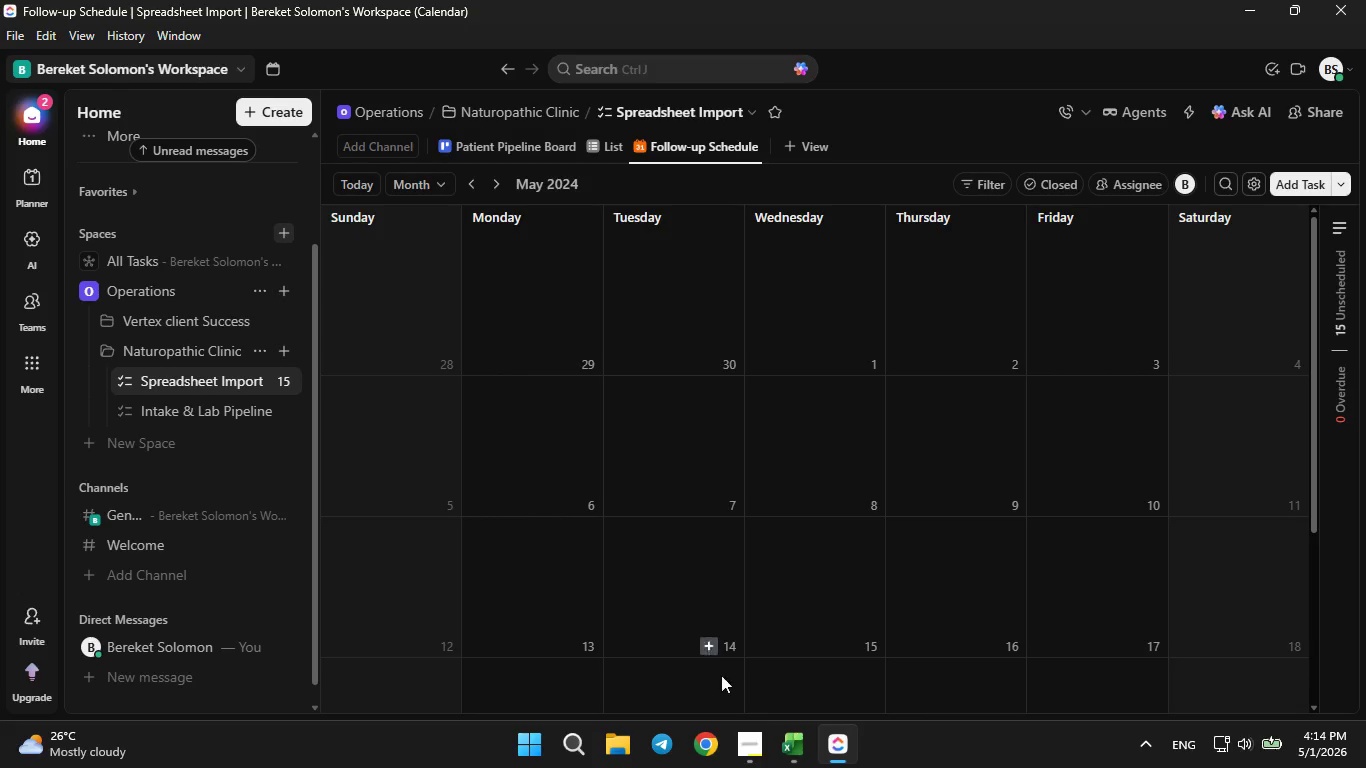 
left_click([791, 764])
 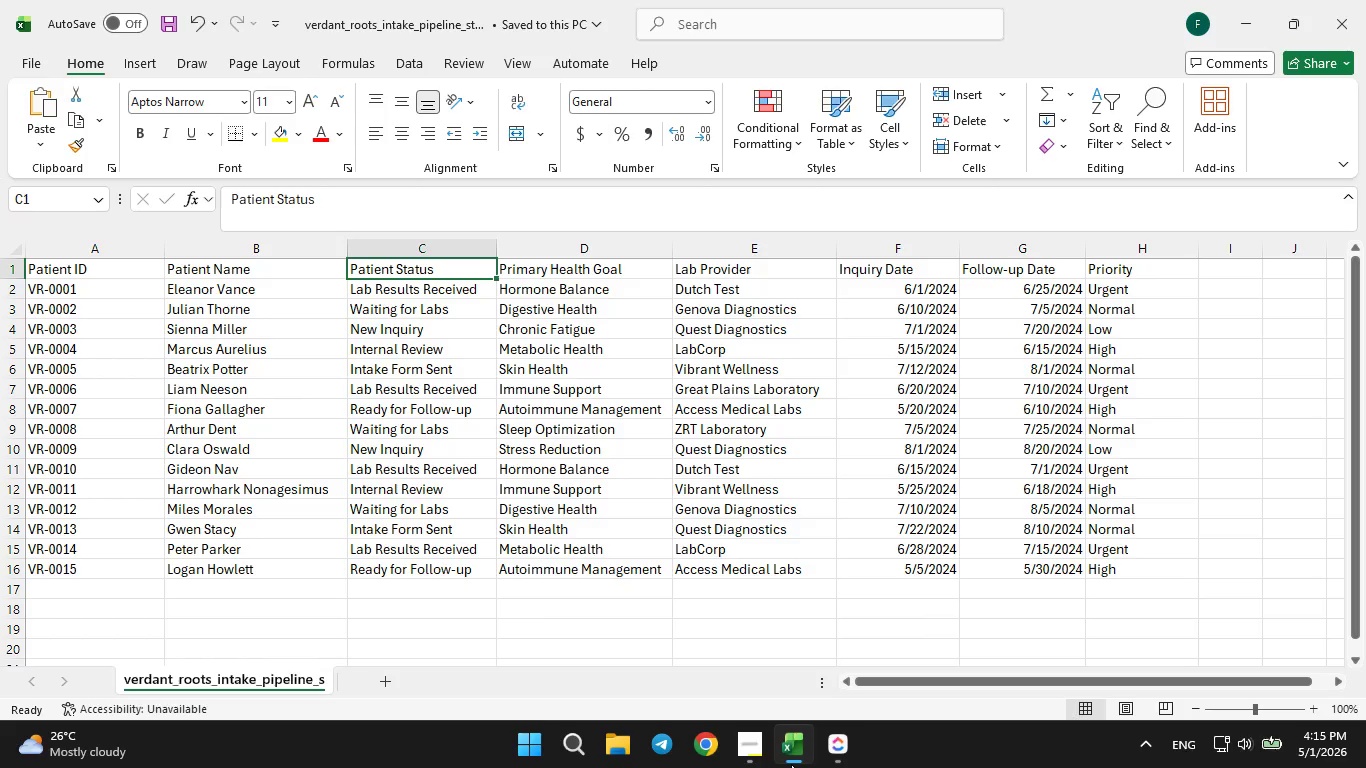 
left_click([791, 762])
 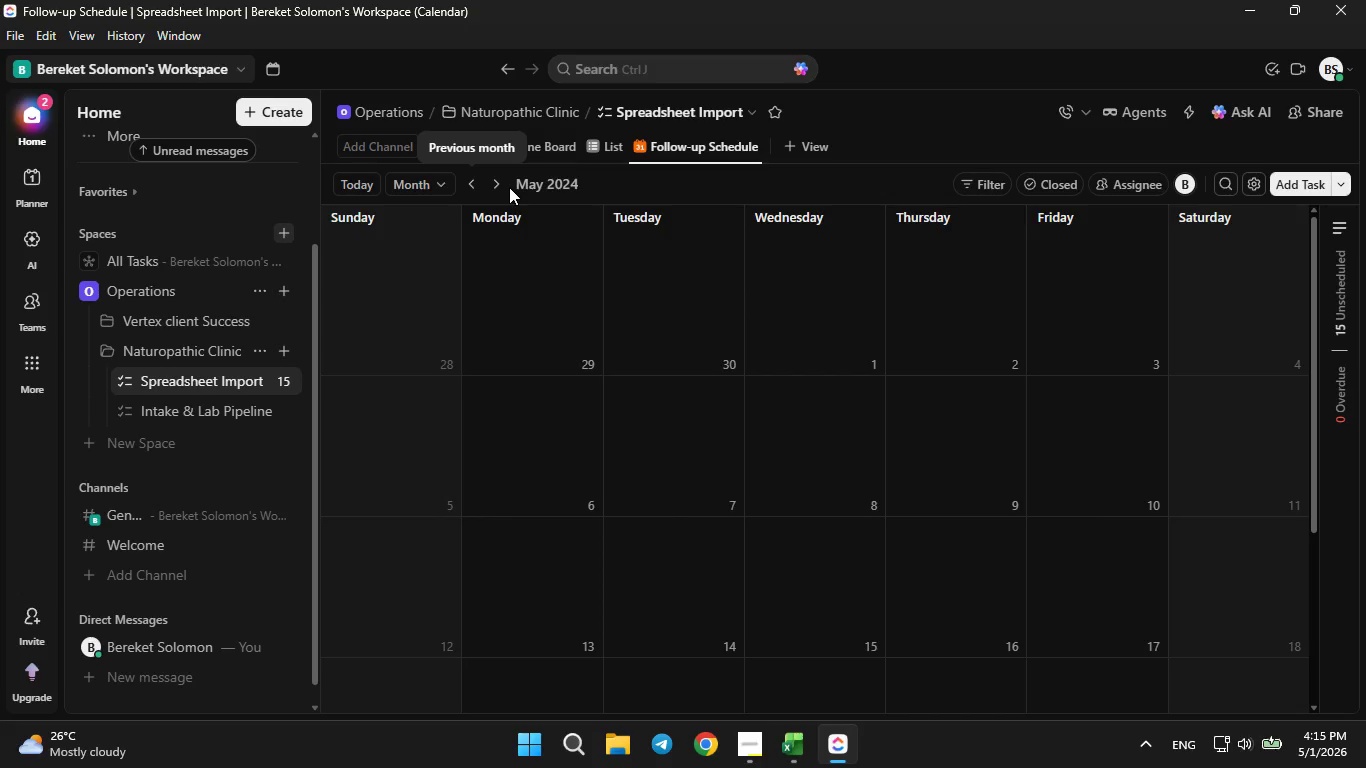 
left_click([506, 185])
 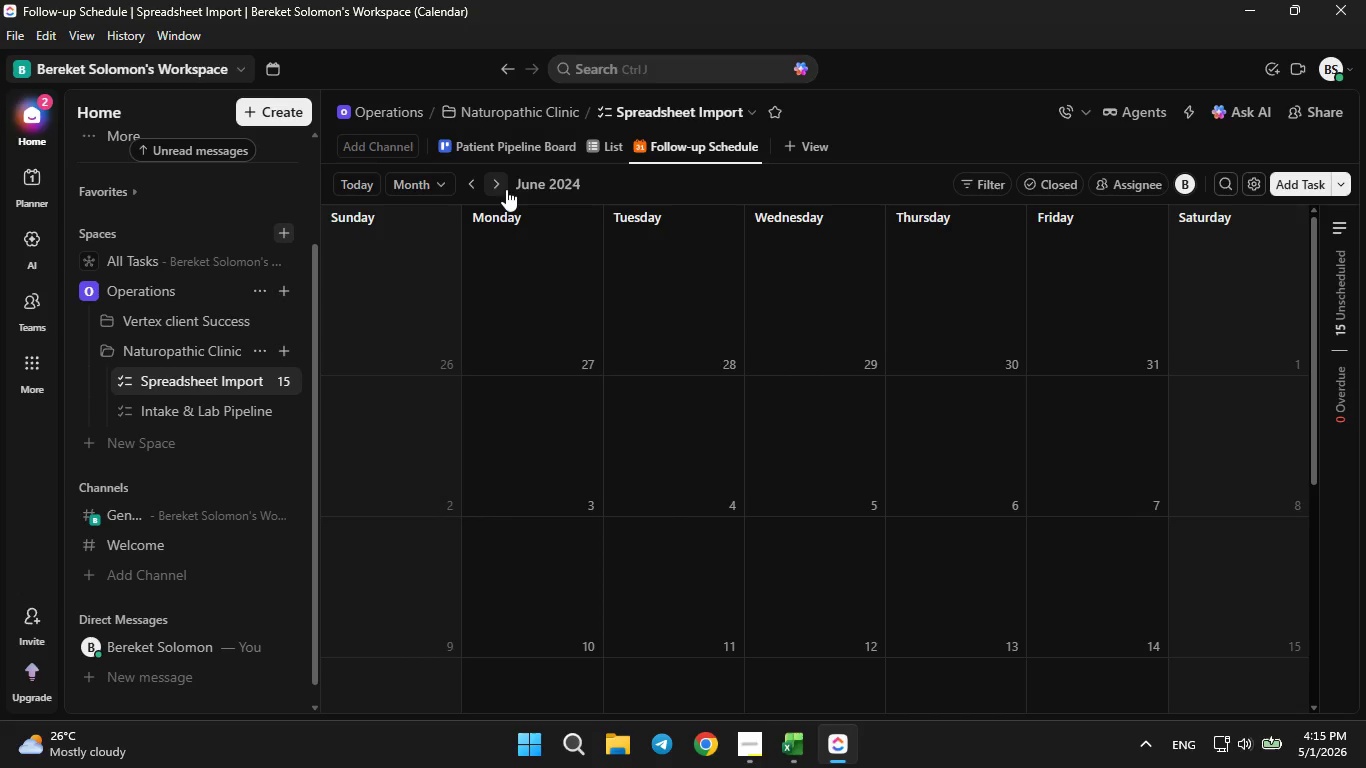 
left_click([506, 189])
 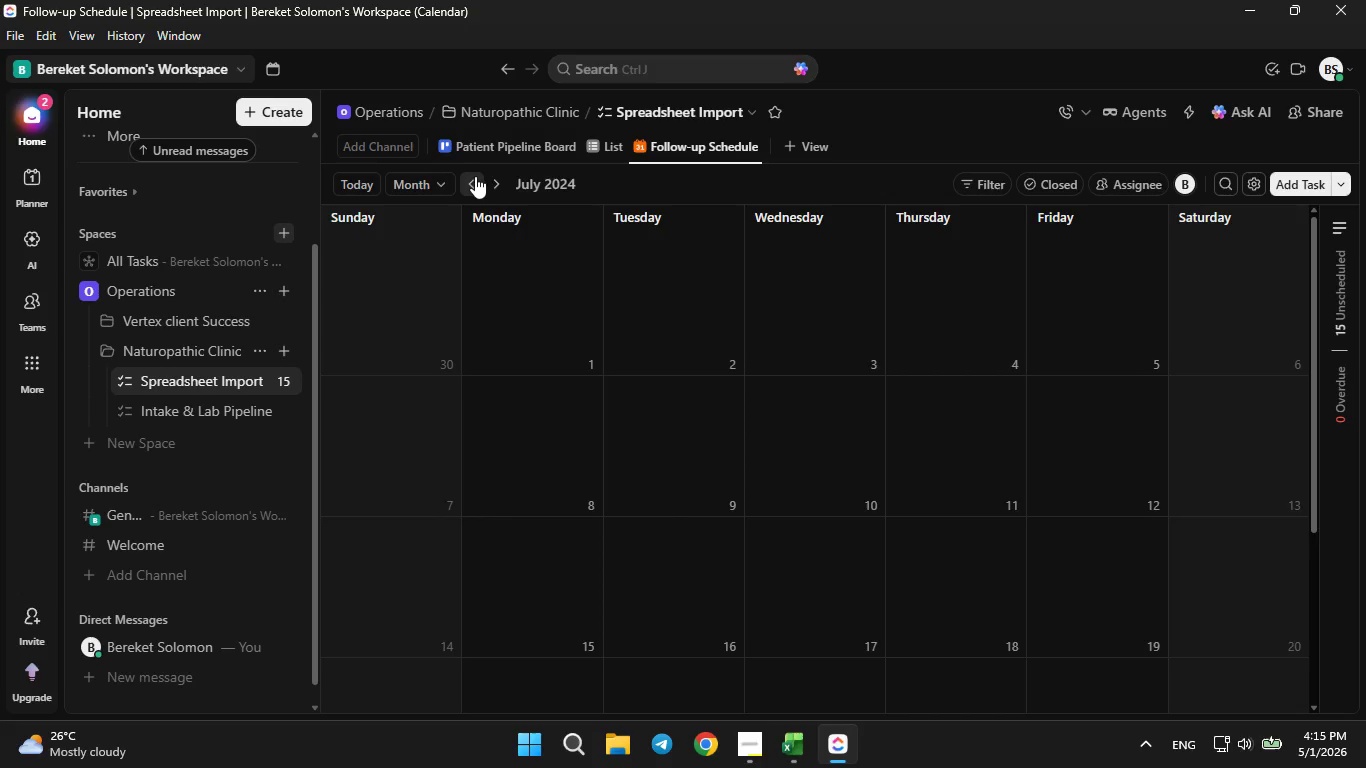 
scroll: coordinate [514, 376], scroll_direction: down, amount: 5.0
 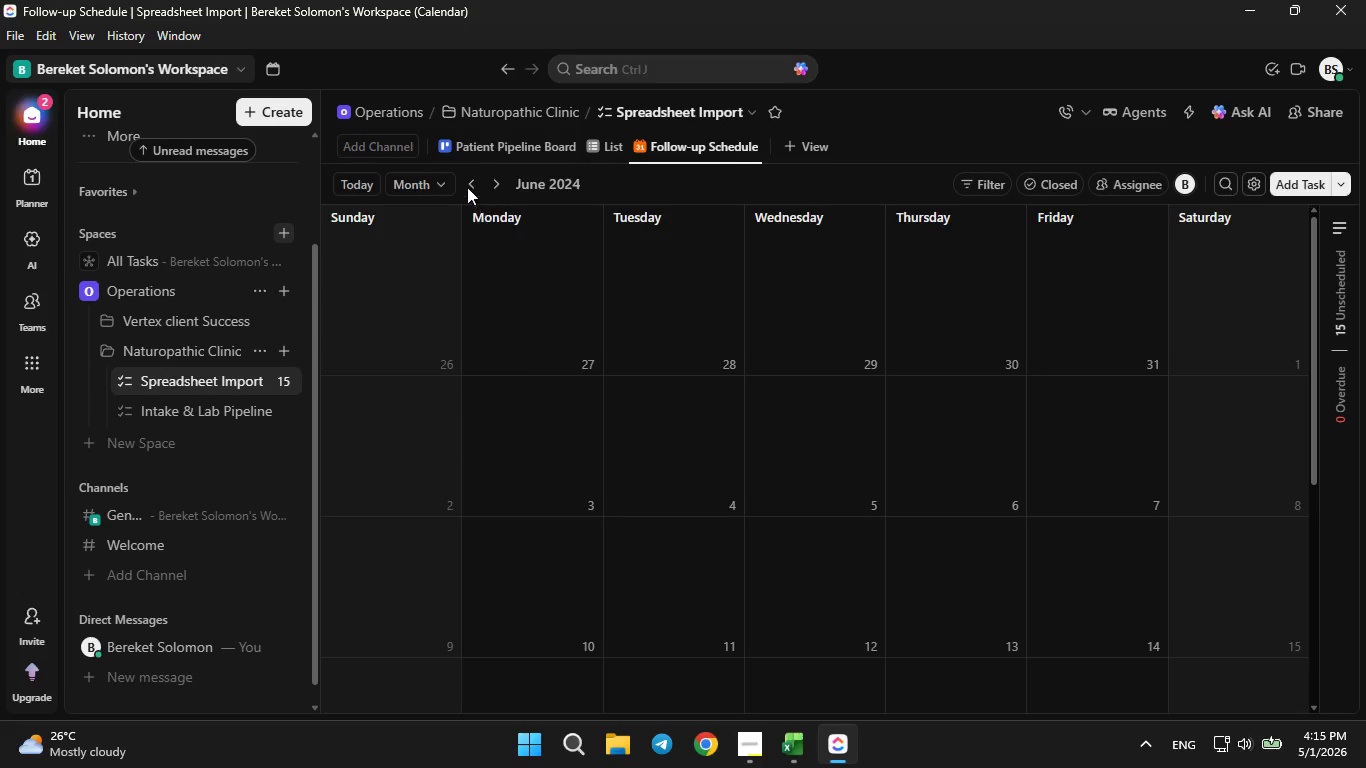 
left_click([463, 179])
 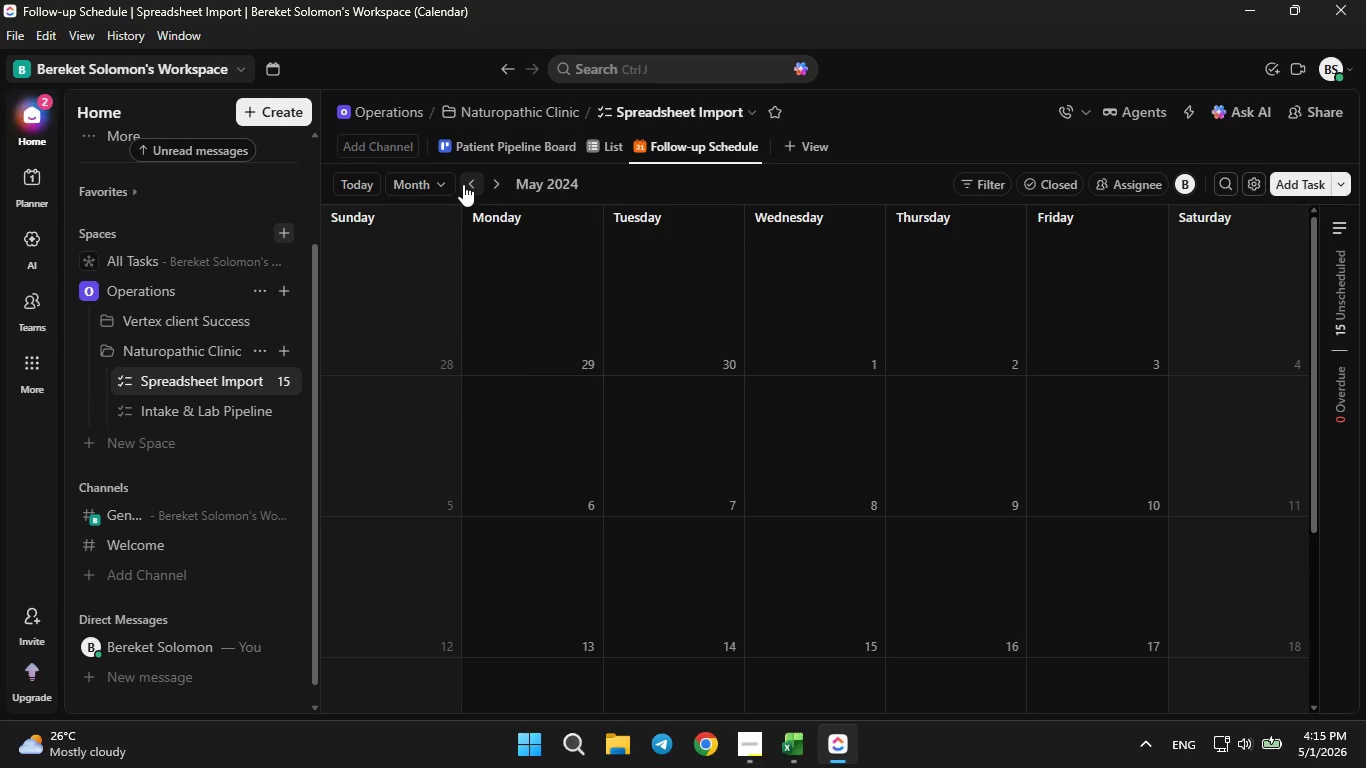 
left_click([463, 181])
 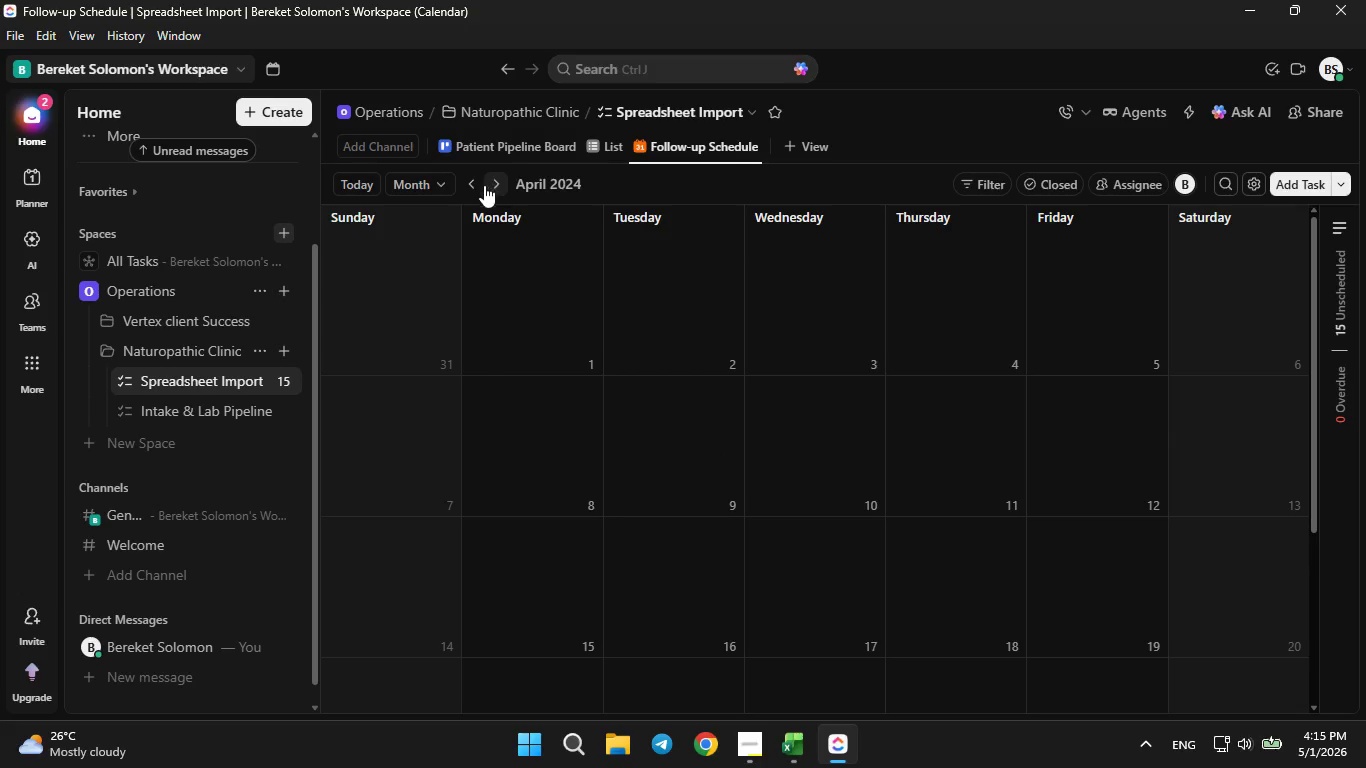 
left_click([476, 186])
 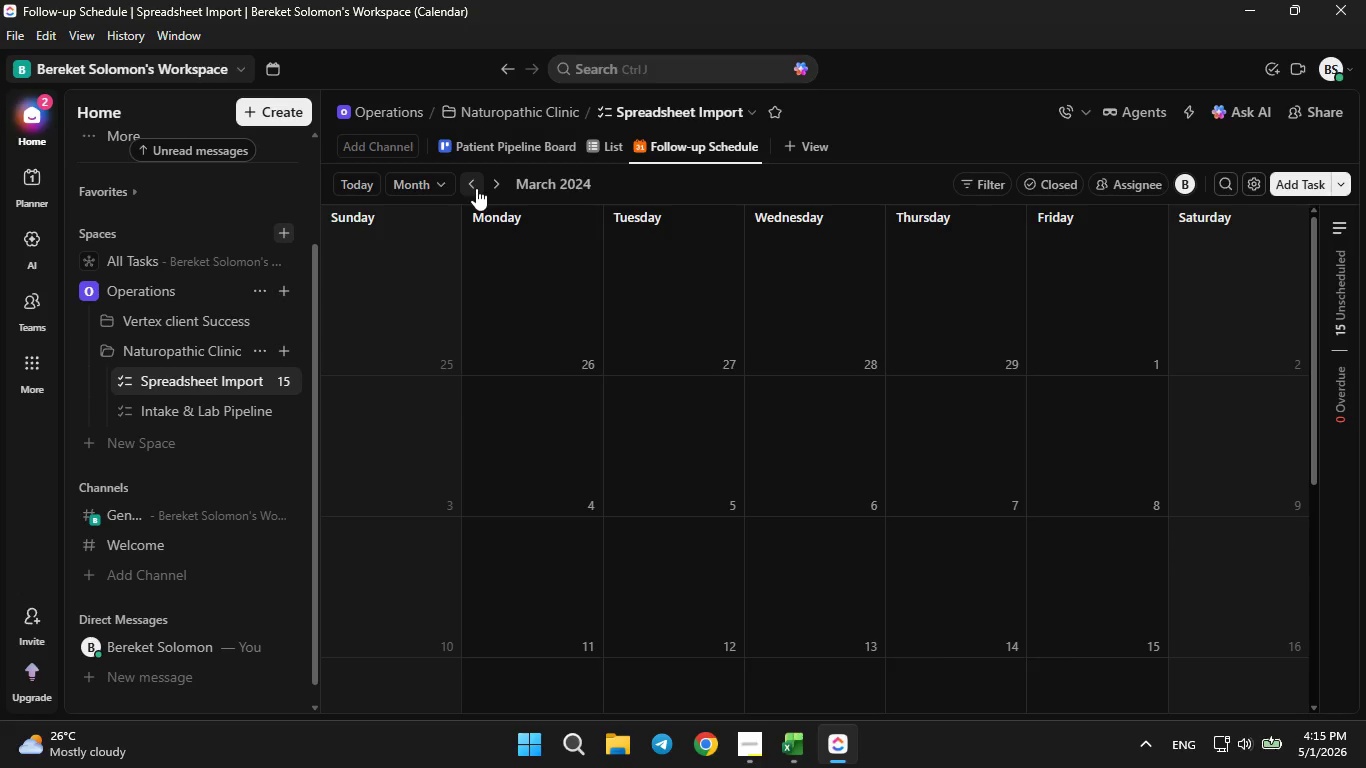 
left_click([476, 186])
 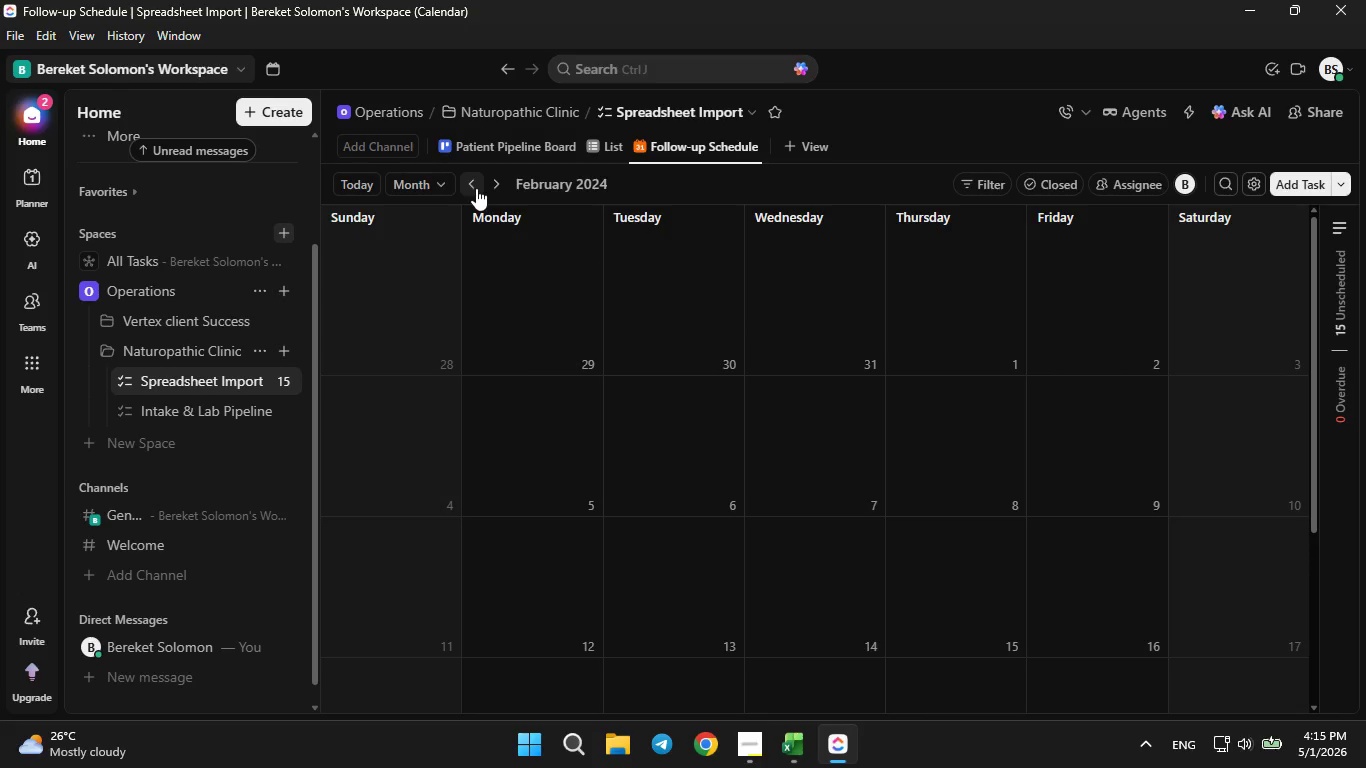 
left_click([476, 186])
 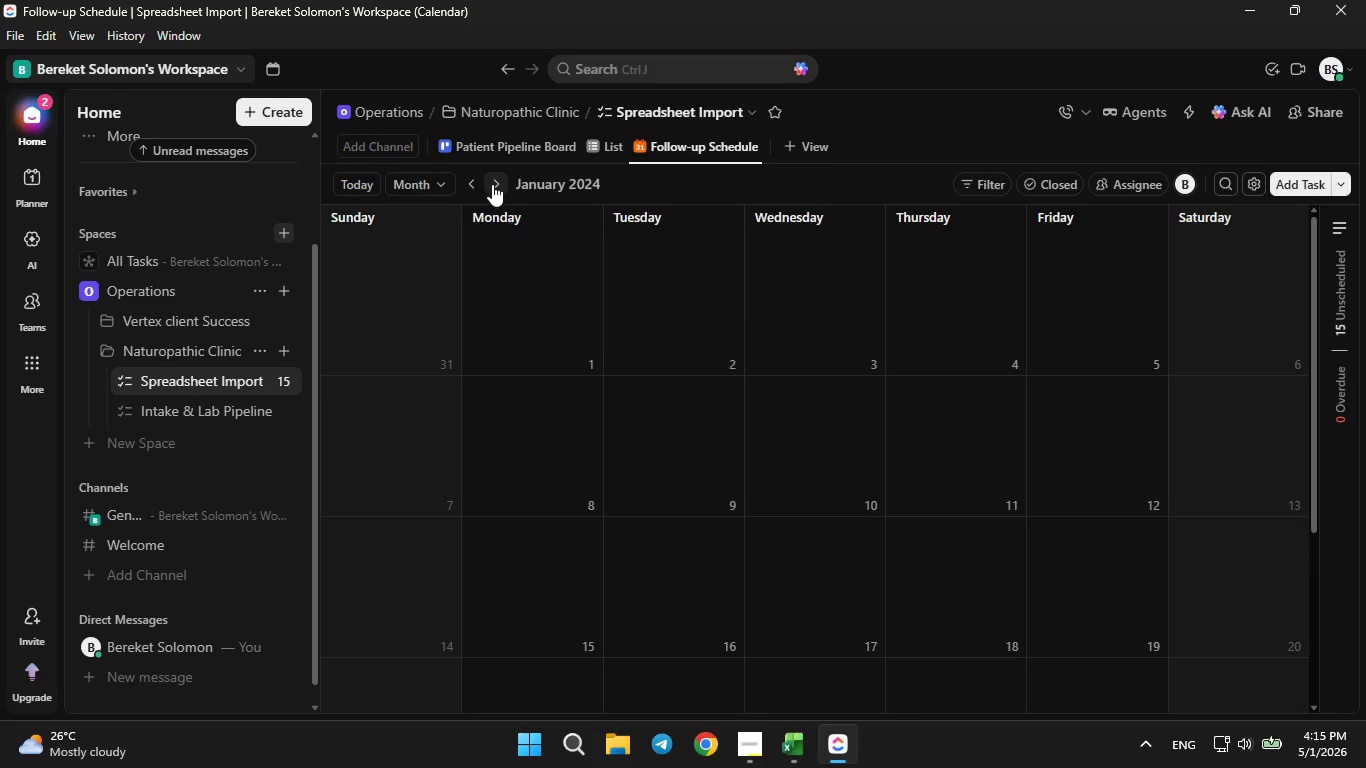 
double_click([492, 184])
 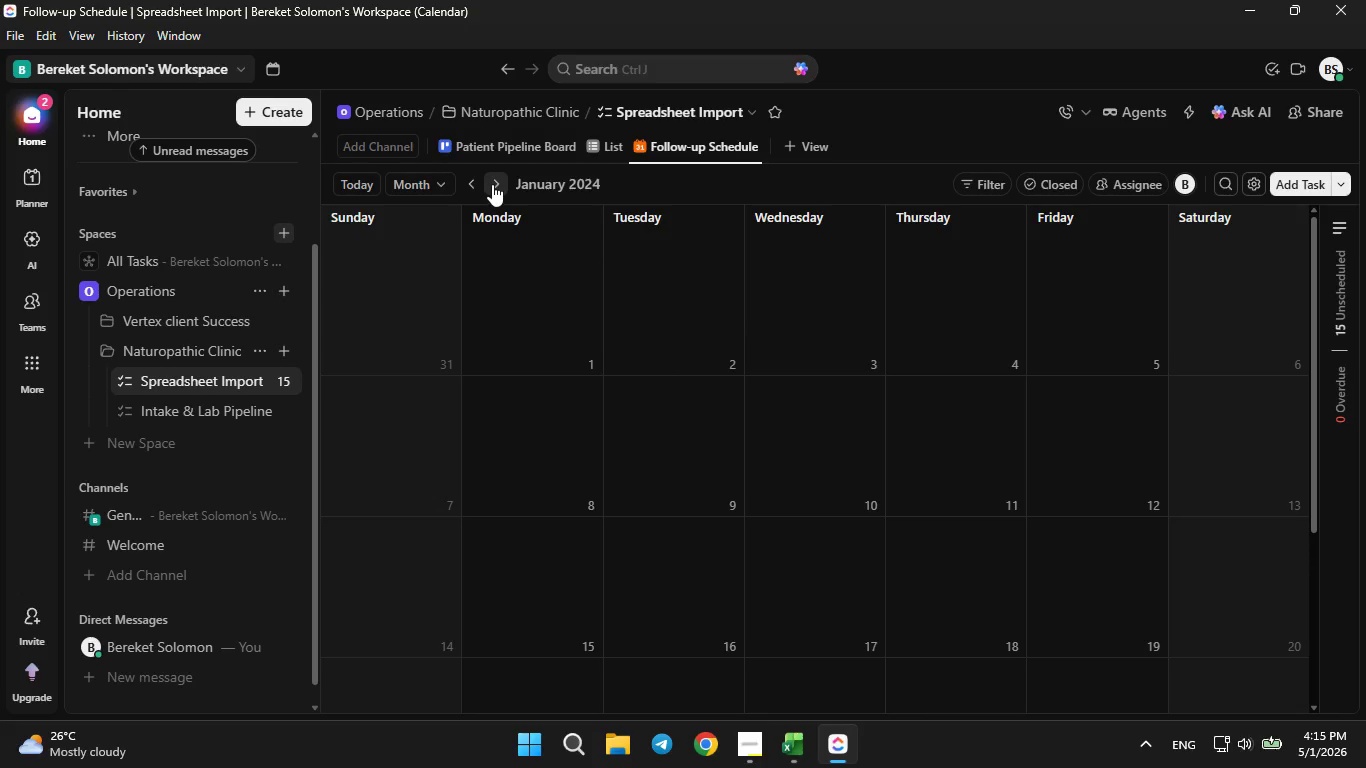 
triple_click([492, 184])
 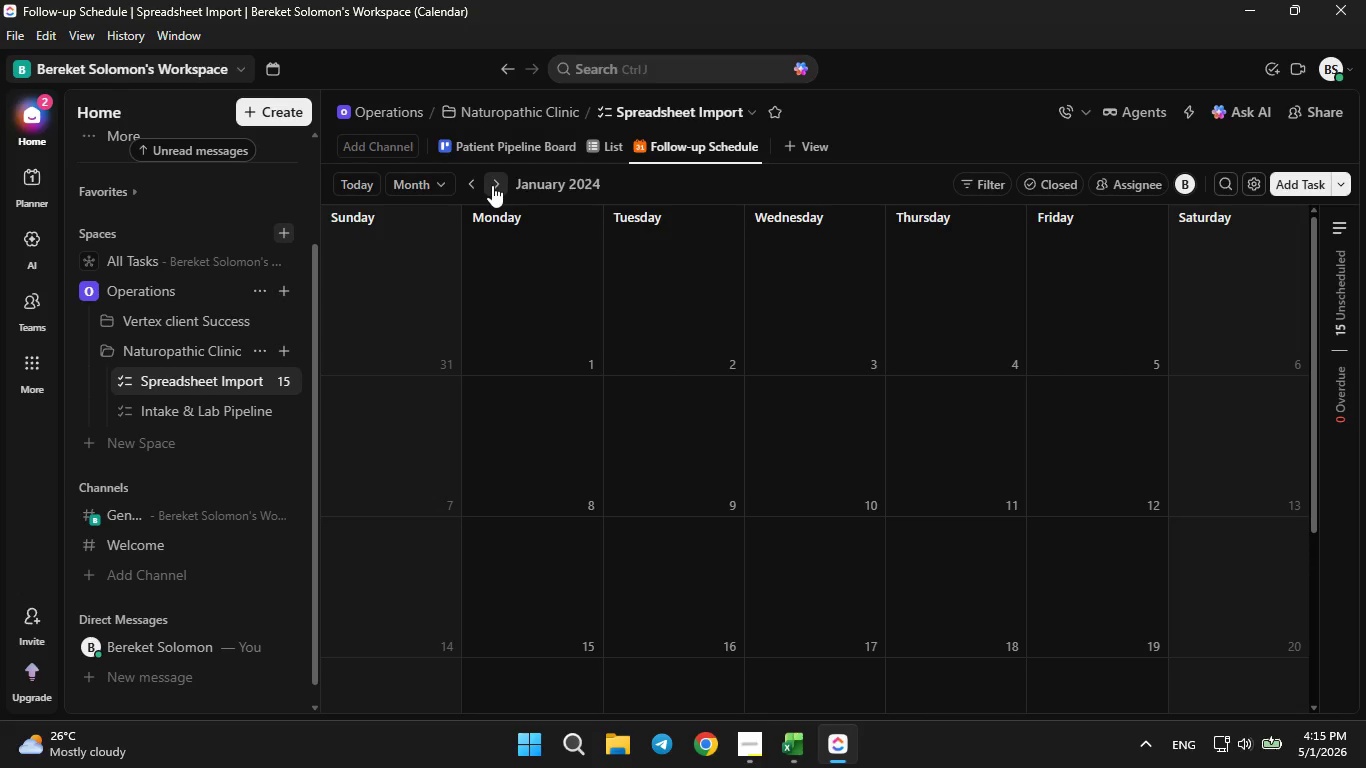 
triple_click([492, 184])
 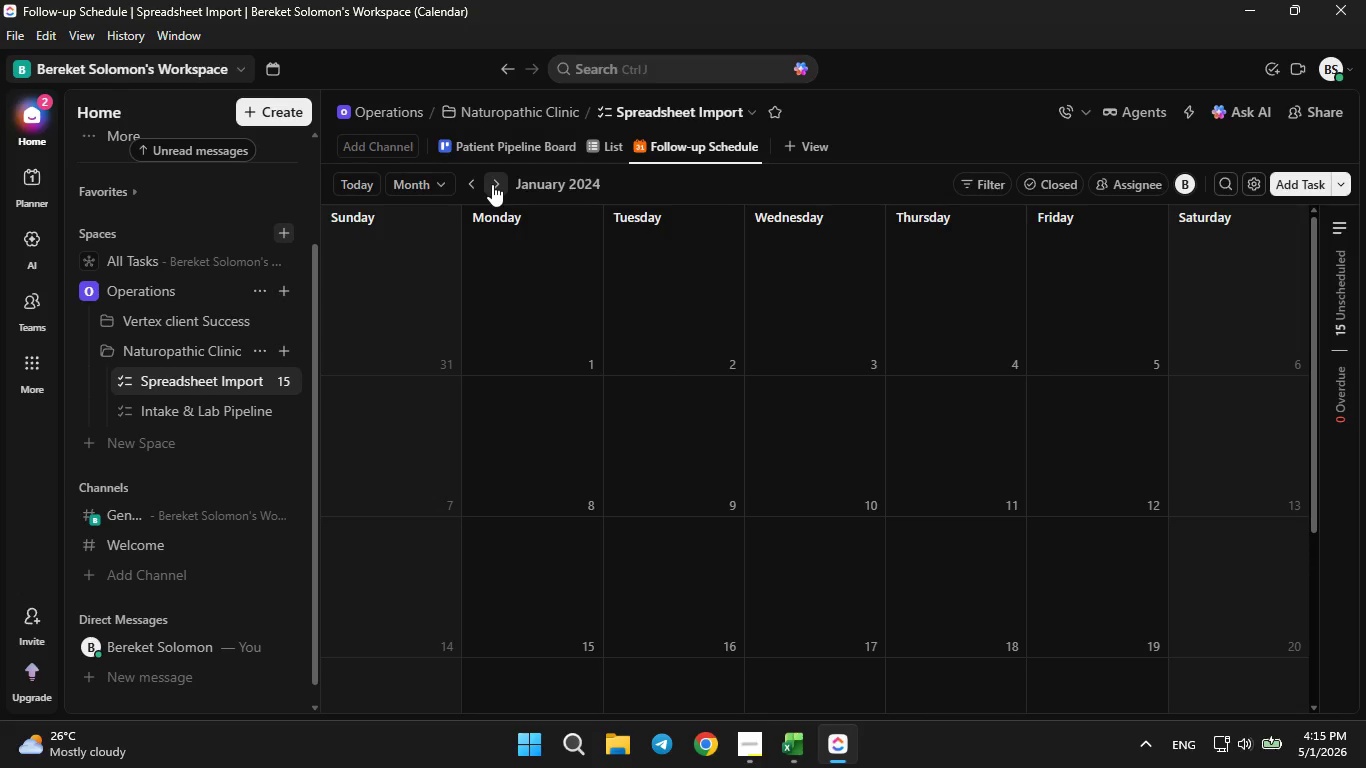 
triple_click([492, 184])
 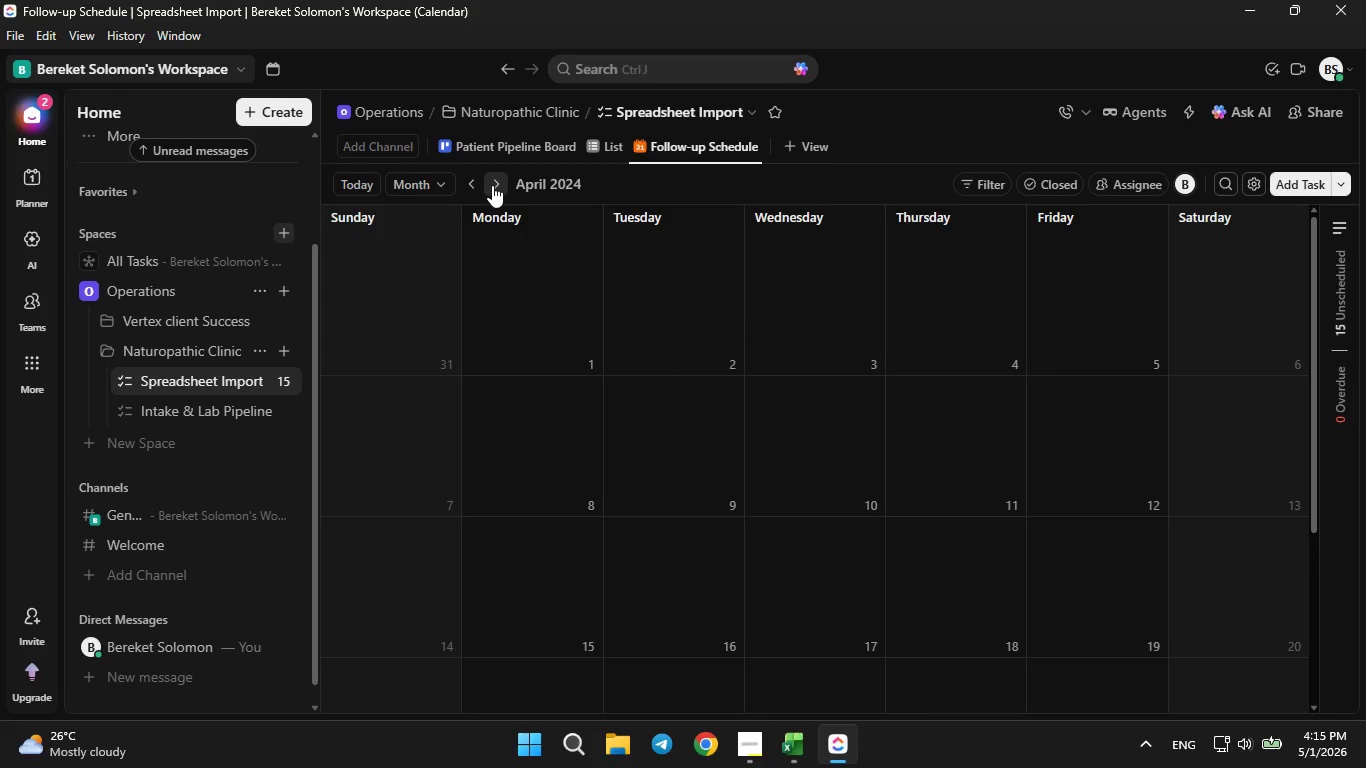 
triple_click([492, 184])
 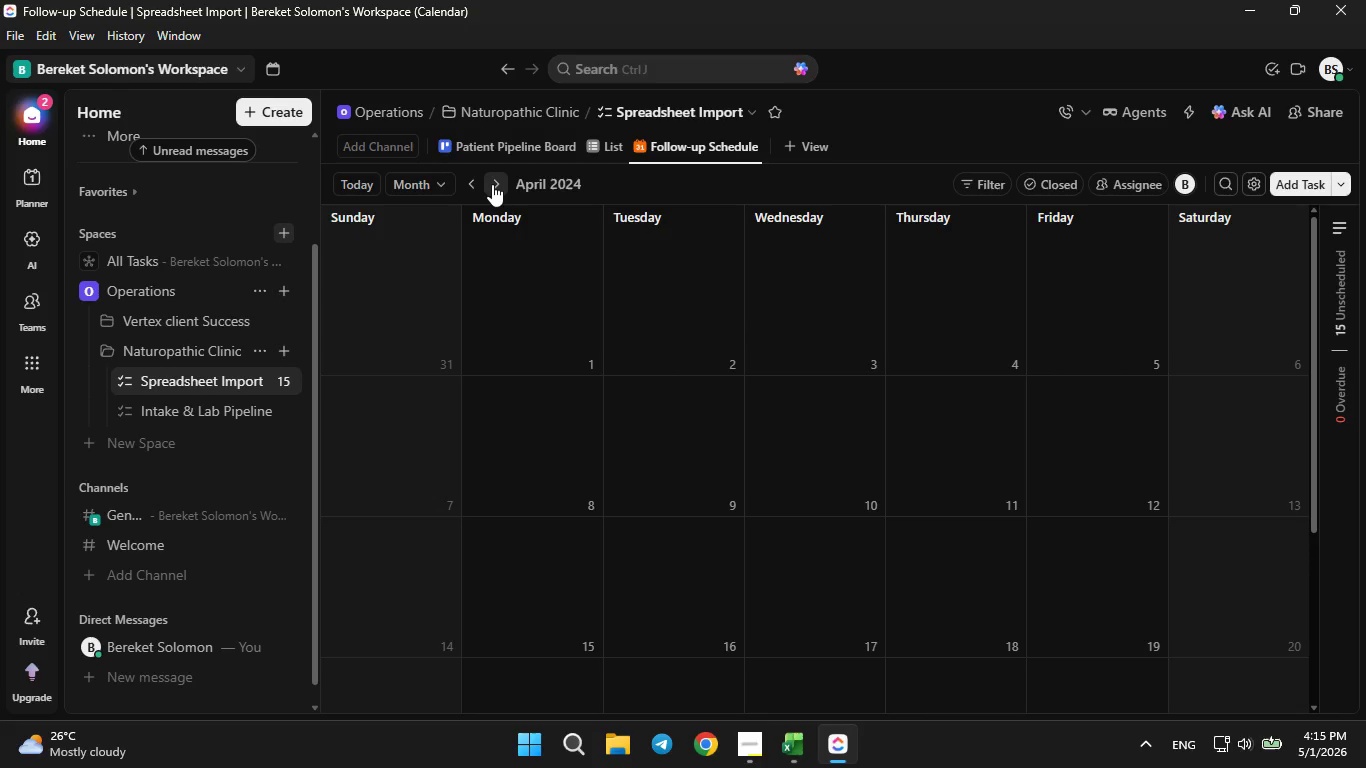 
triple_click([492, 184])
 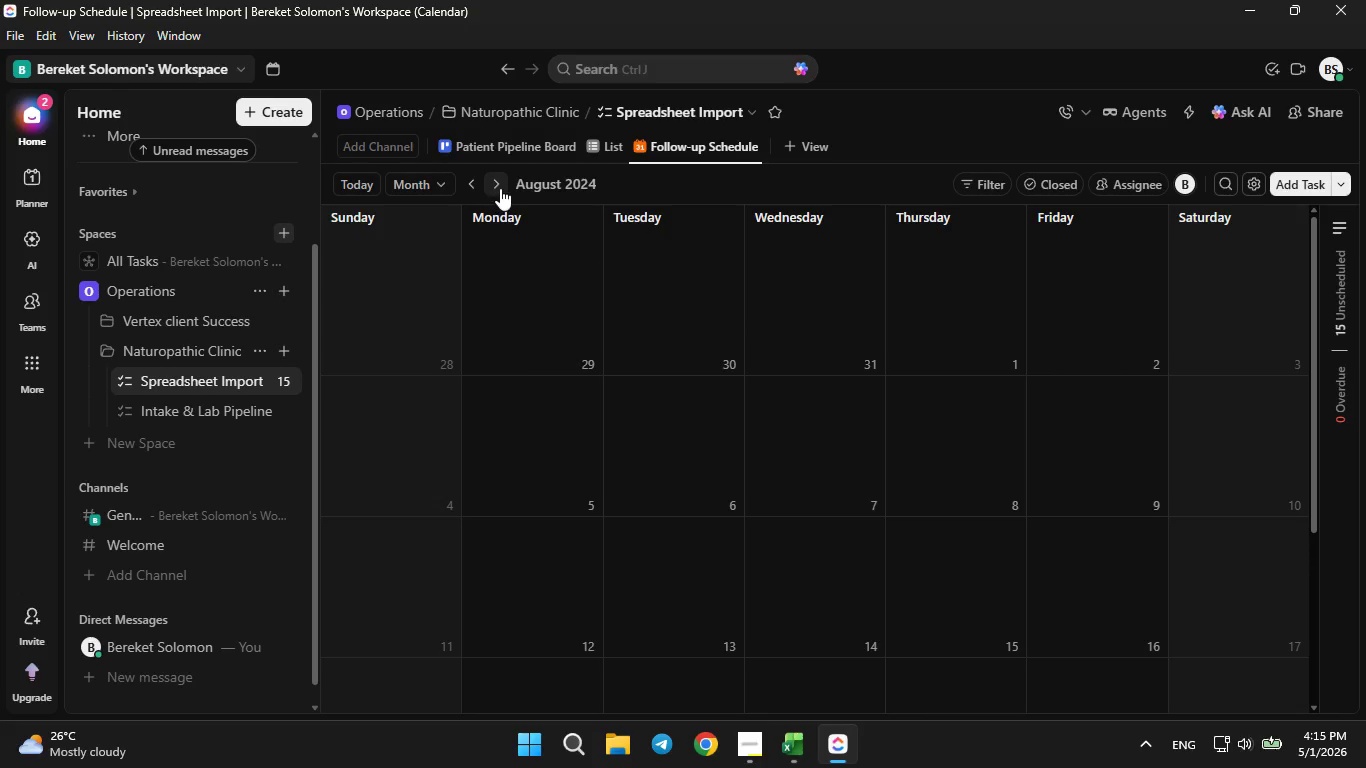 
double_click([500, 185])
 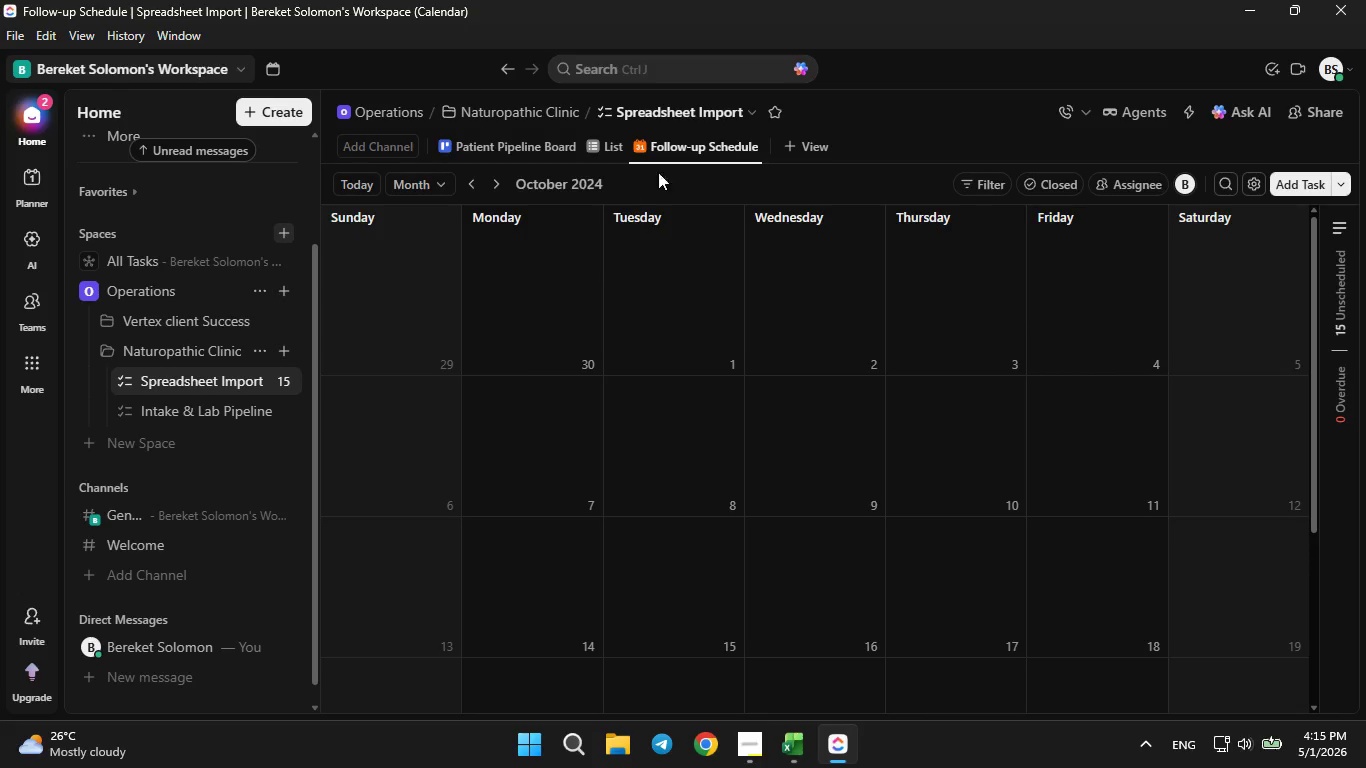 
left_click([683, 153])
 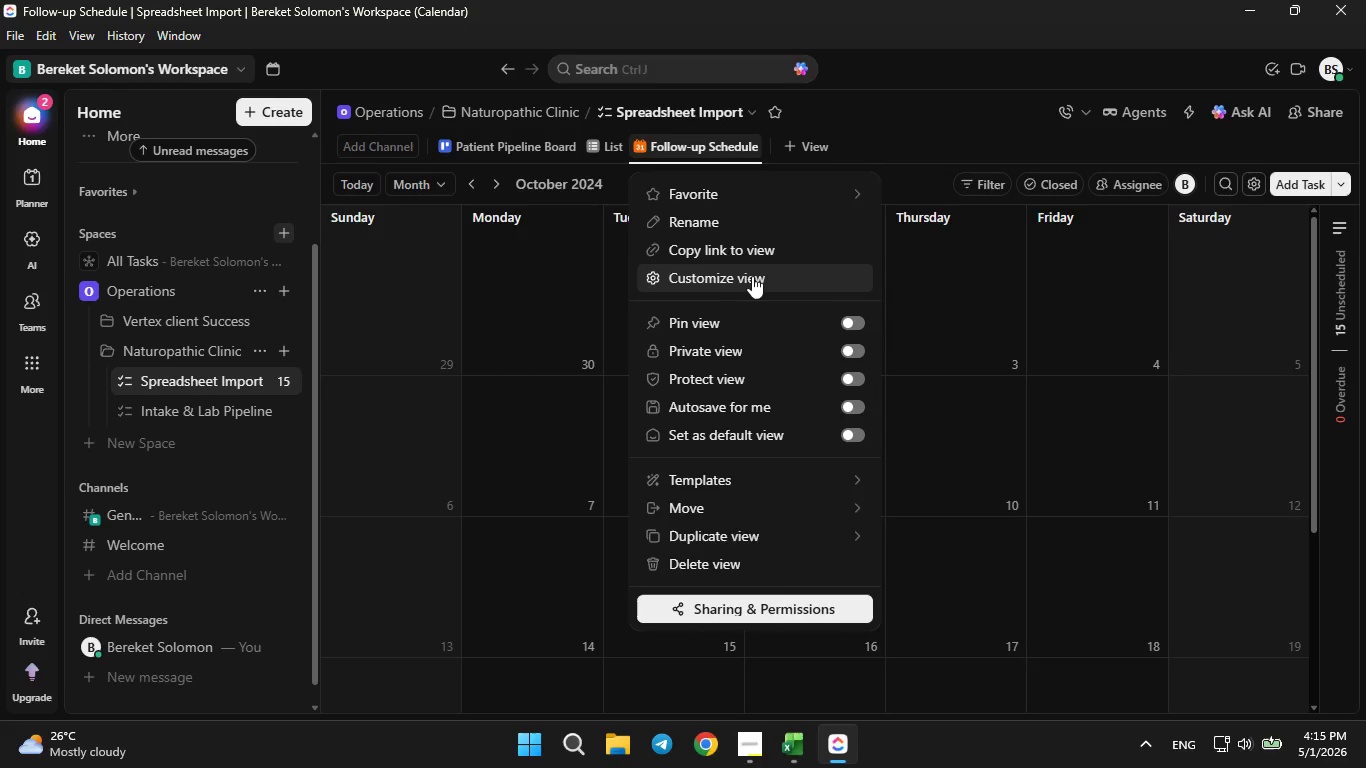 
left_click([754, 276])
 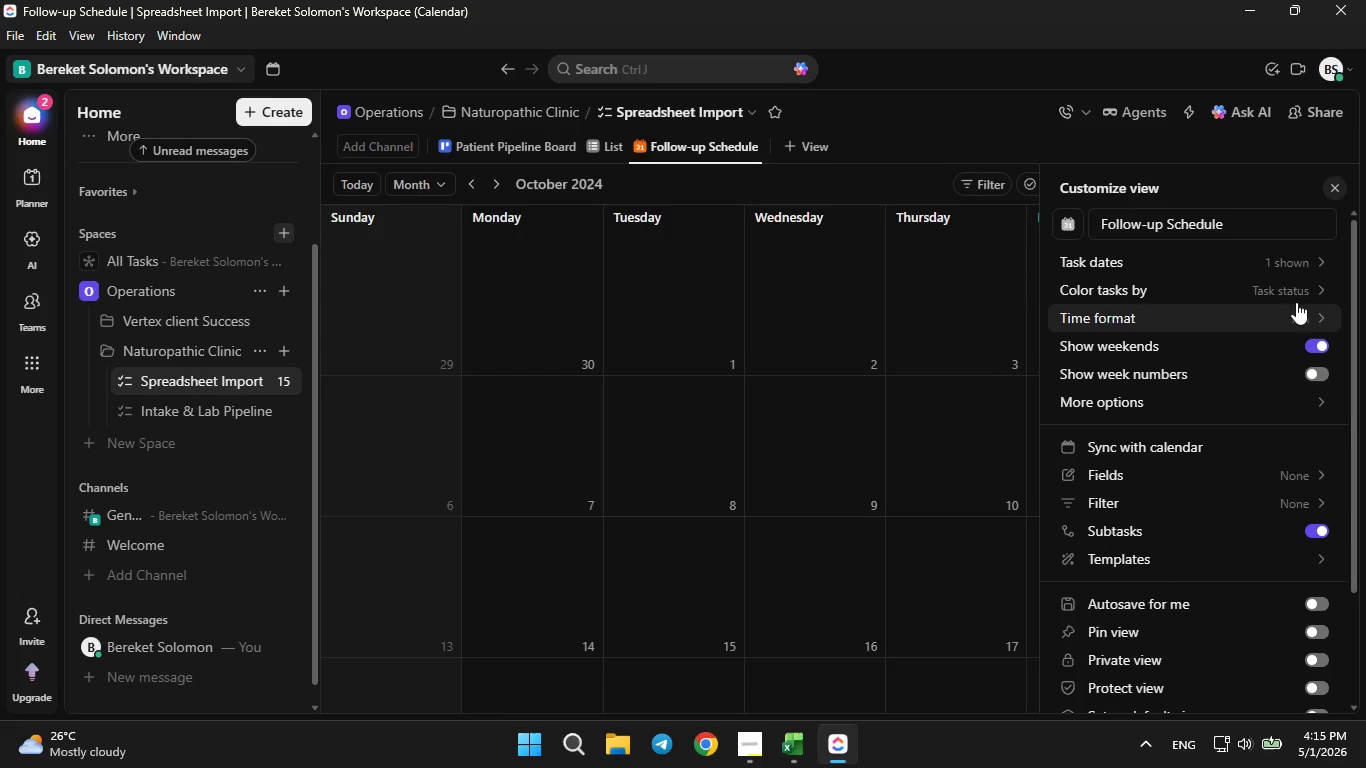 
left_click([1308, 270])
 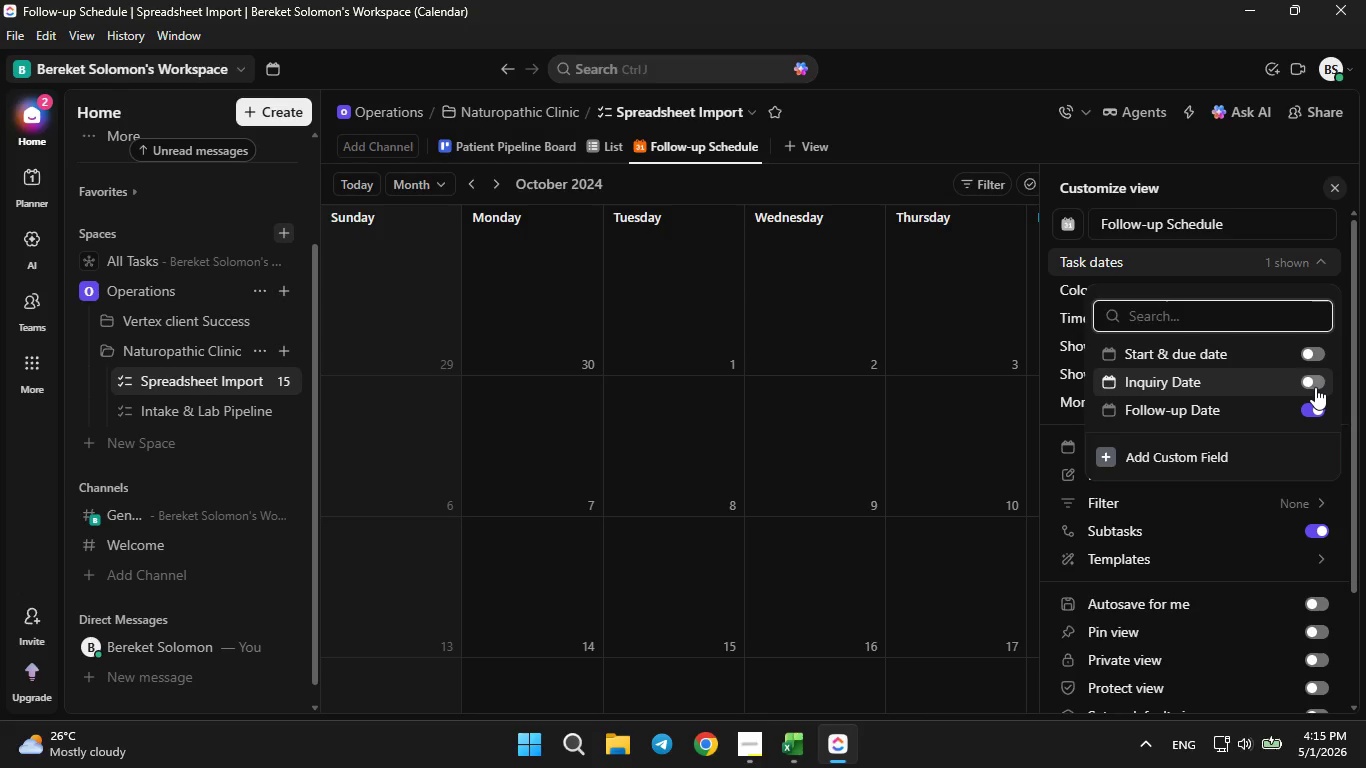 
left_click([1312, 381])
 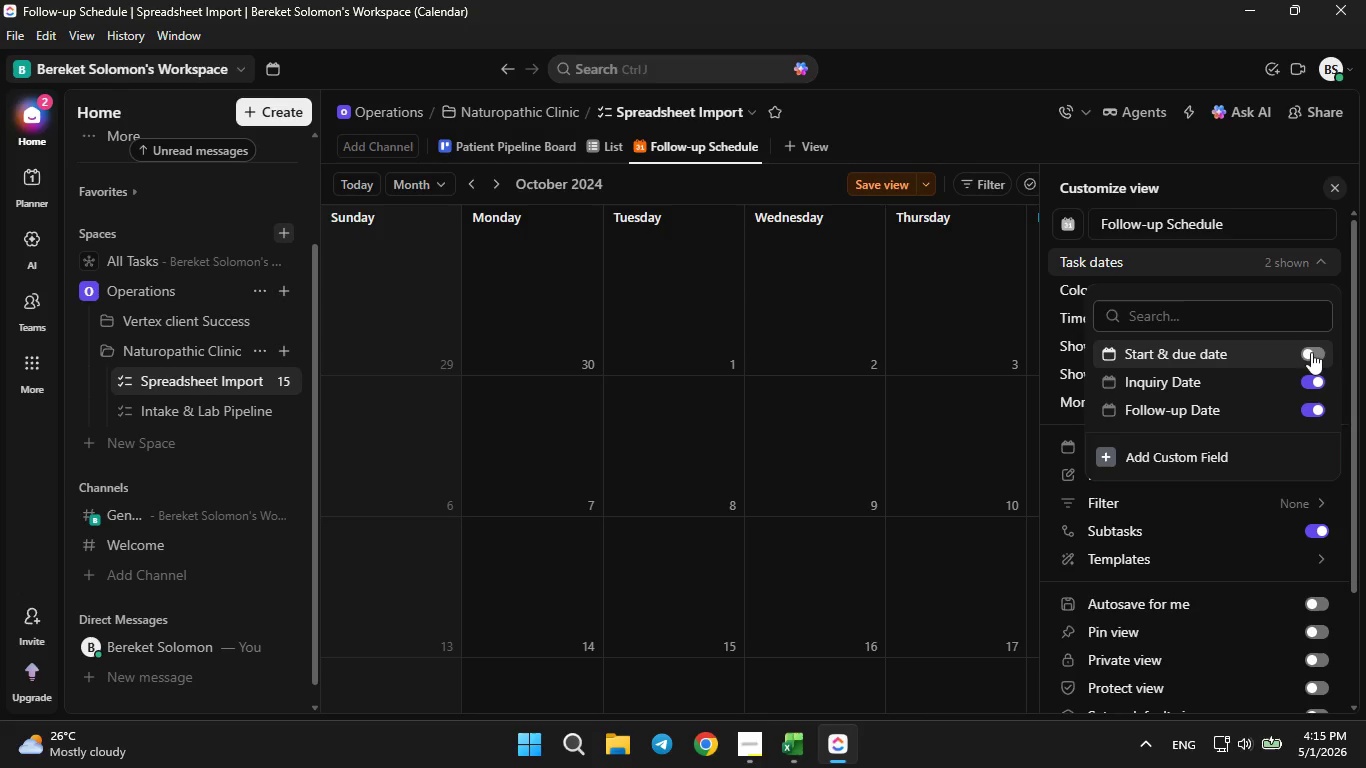 
left_click([1311, 349])
 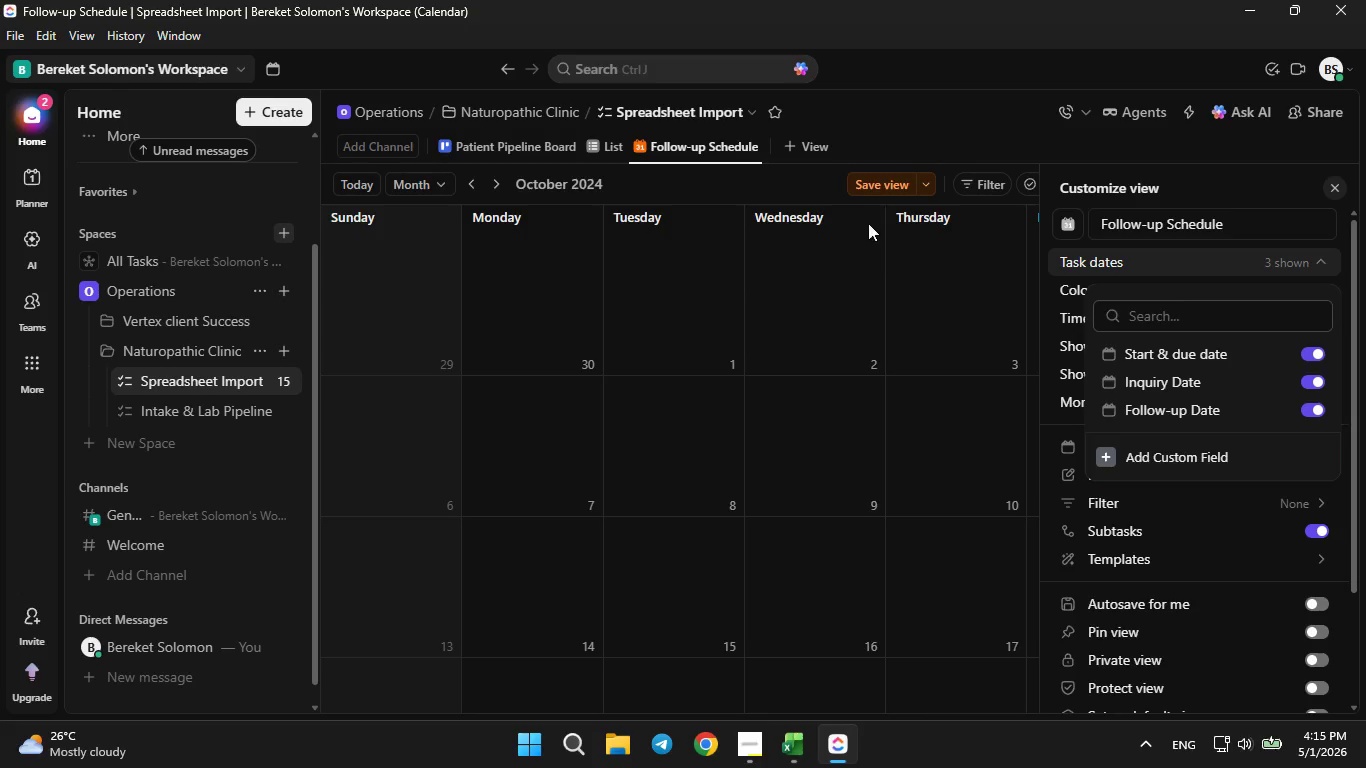 
left_click([865, 182])
 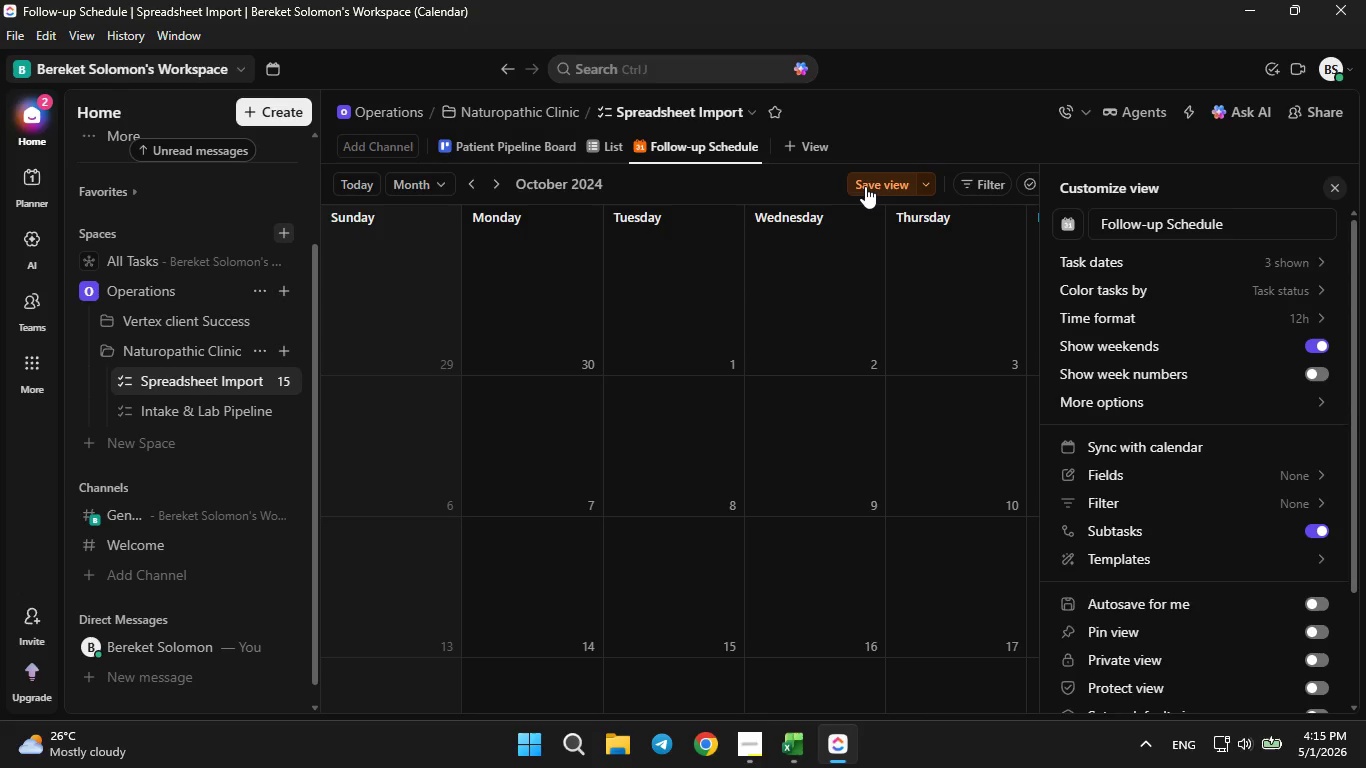 
double_click([865, 184])
 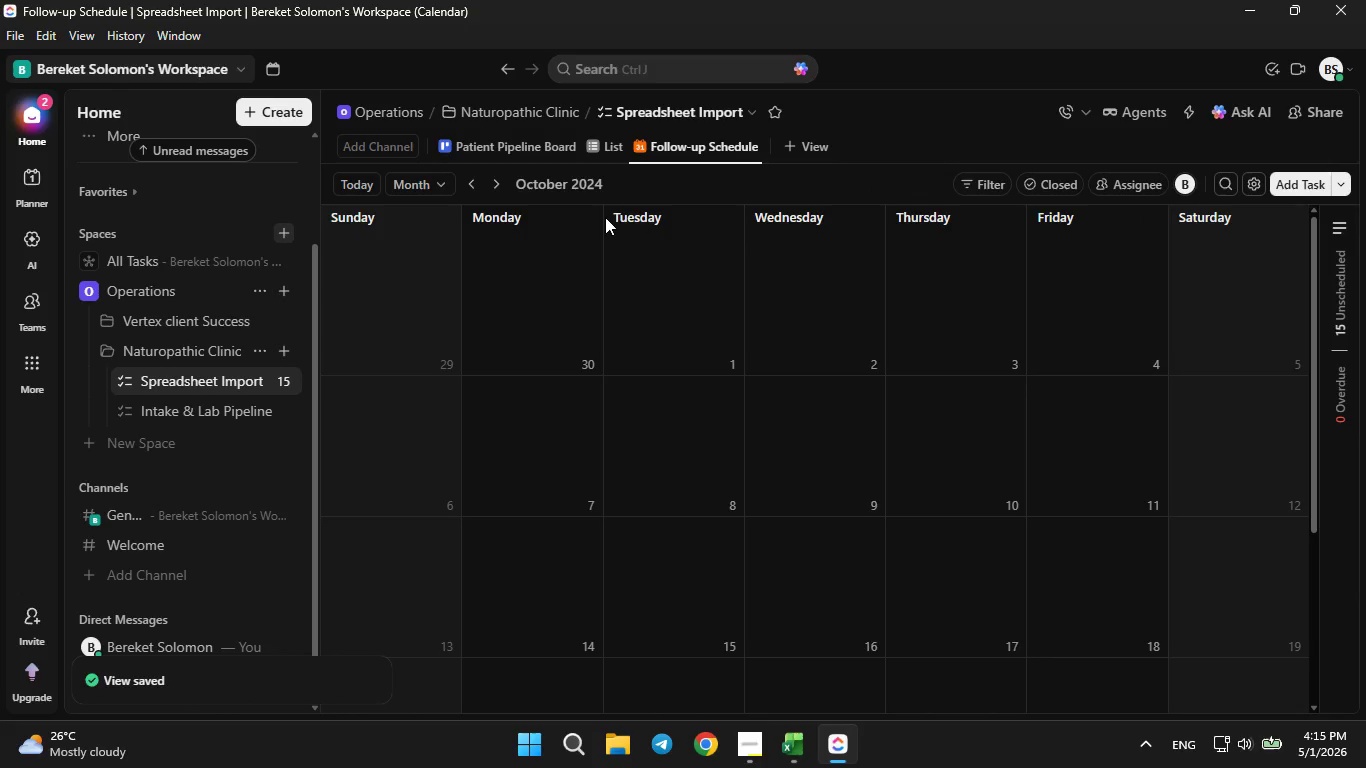 
left_click([502, 177])
 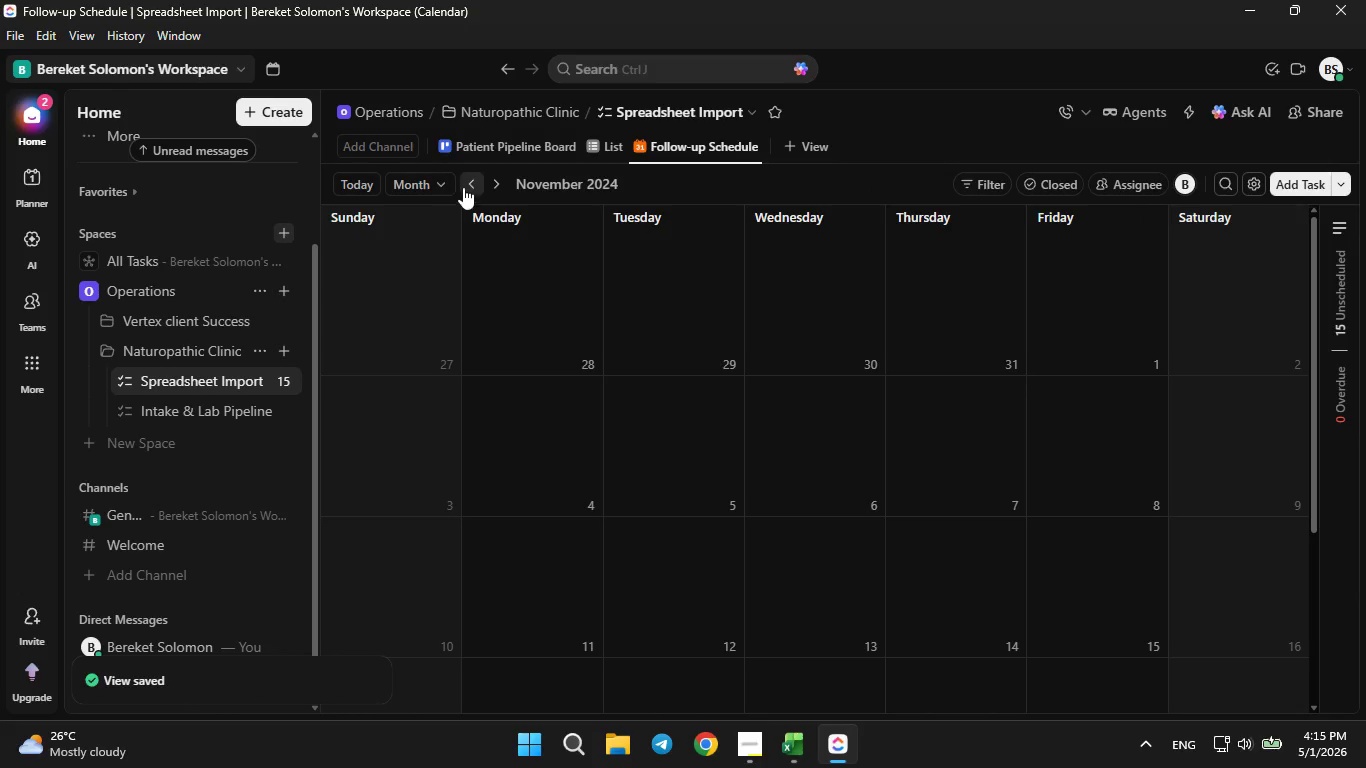 
double_click([465, 187])
 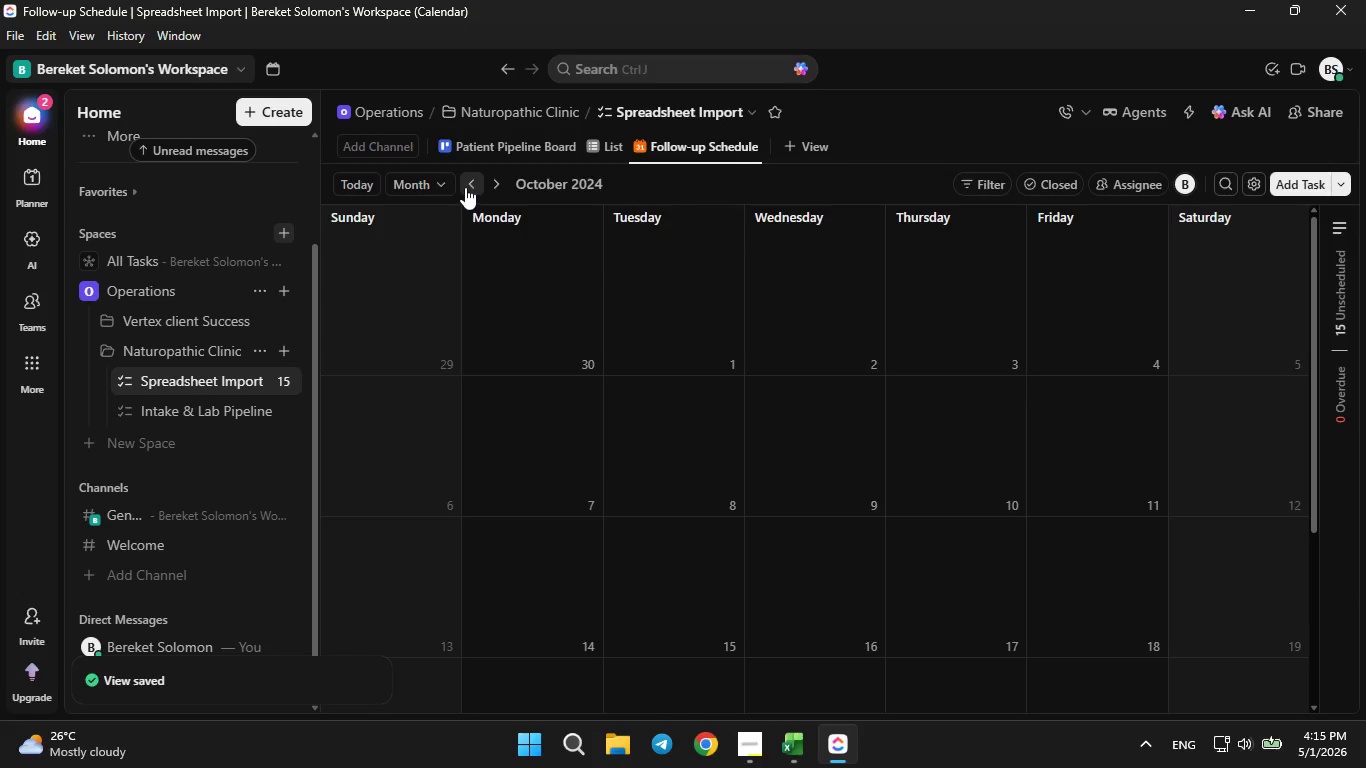 
triple_click([465, 187])
 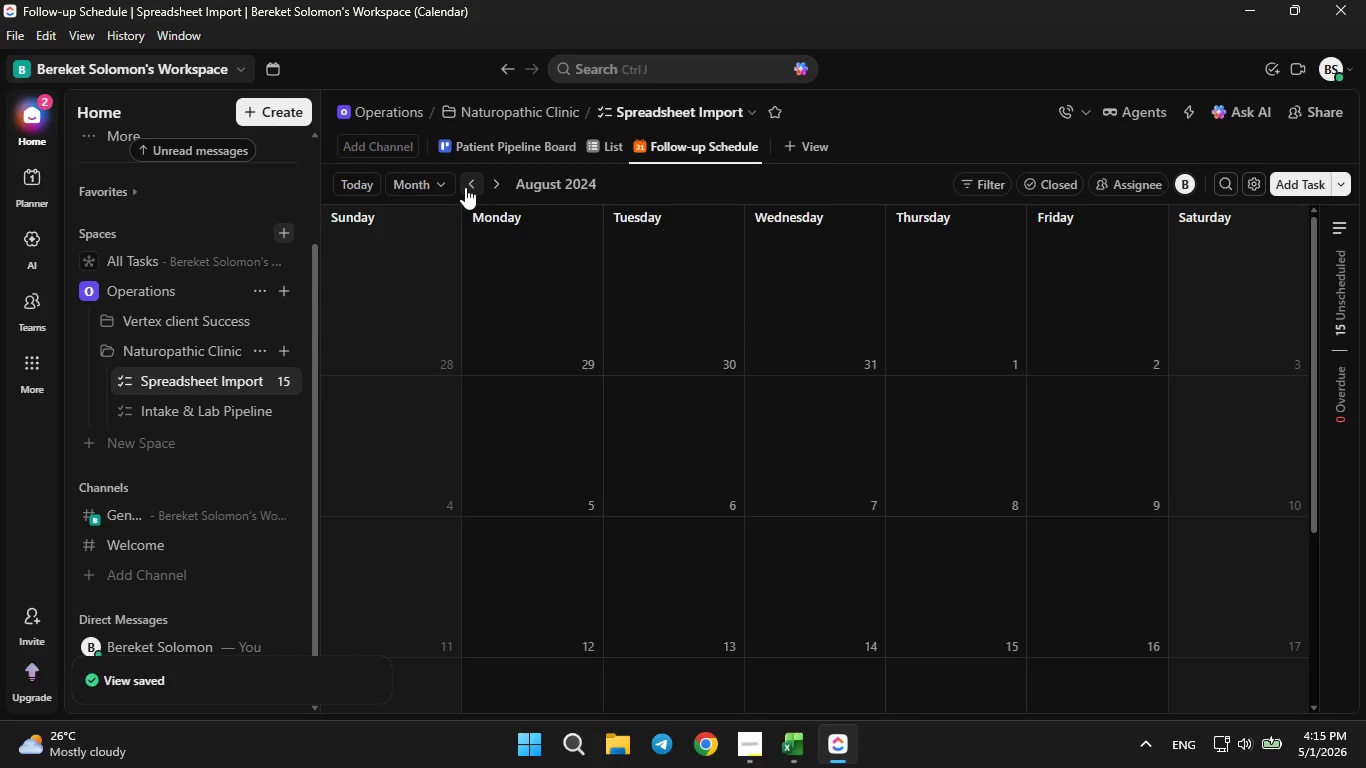 
left_click([465, 185])
 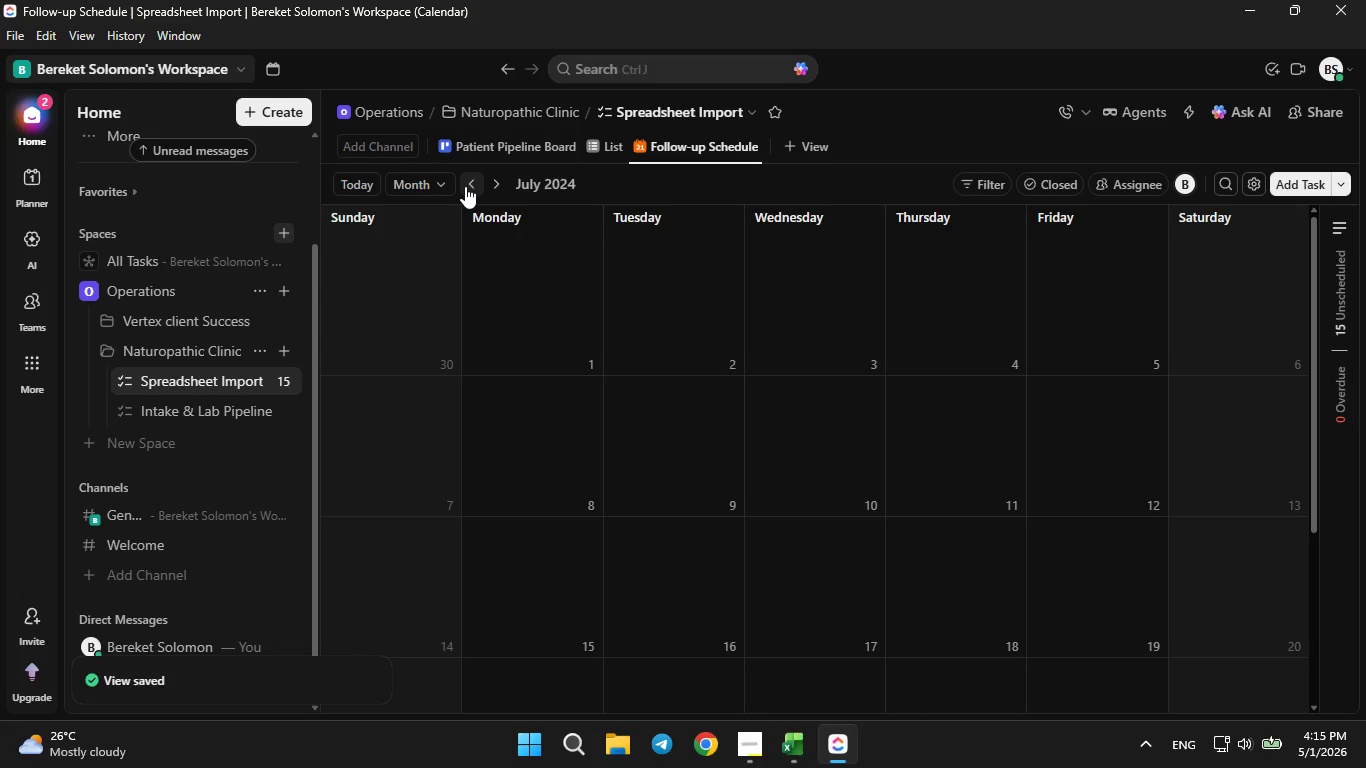 
left_click([465, 185])
 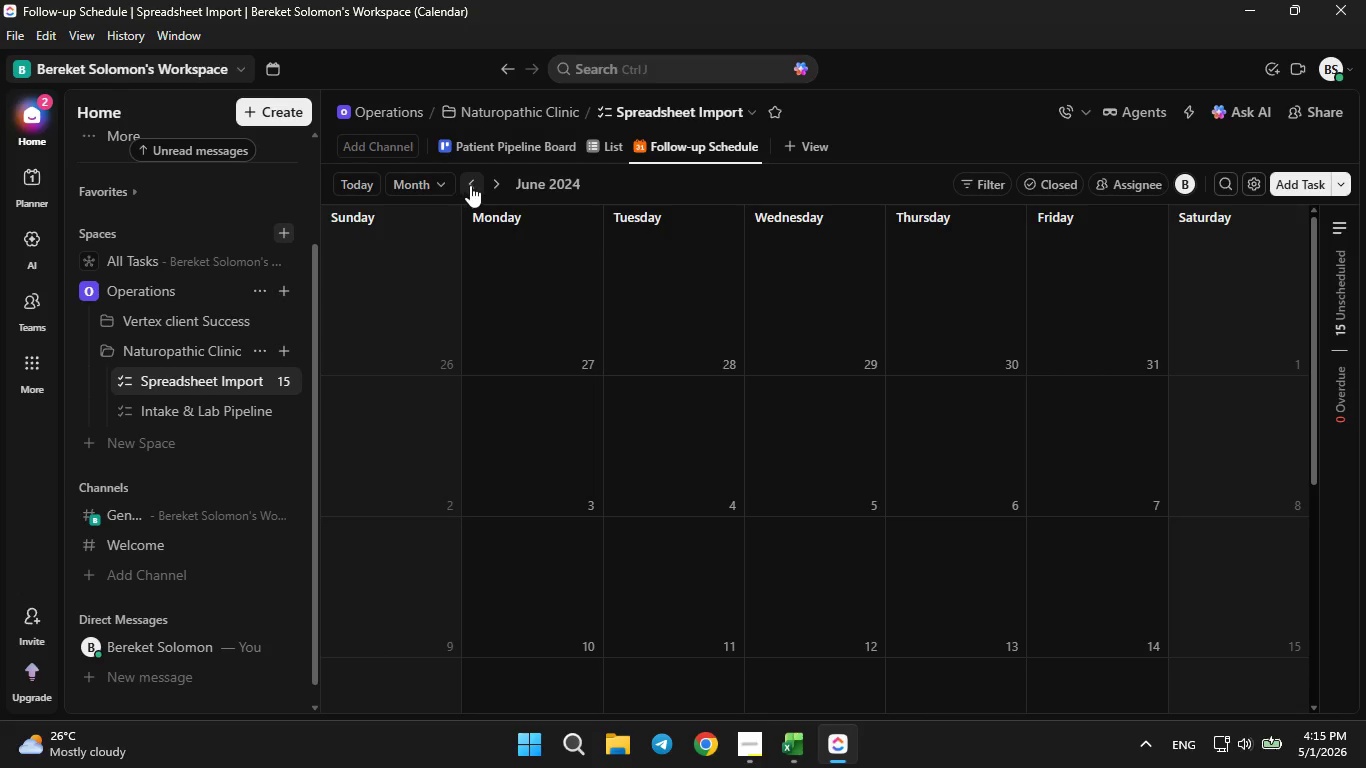 
left_click([488, 177])
 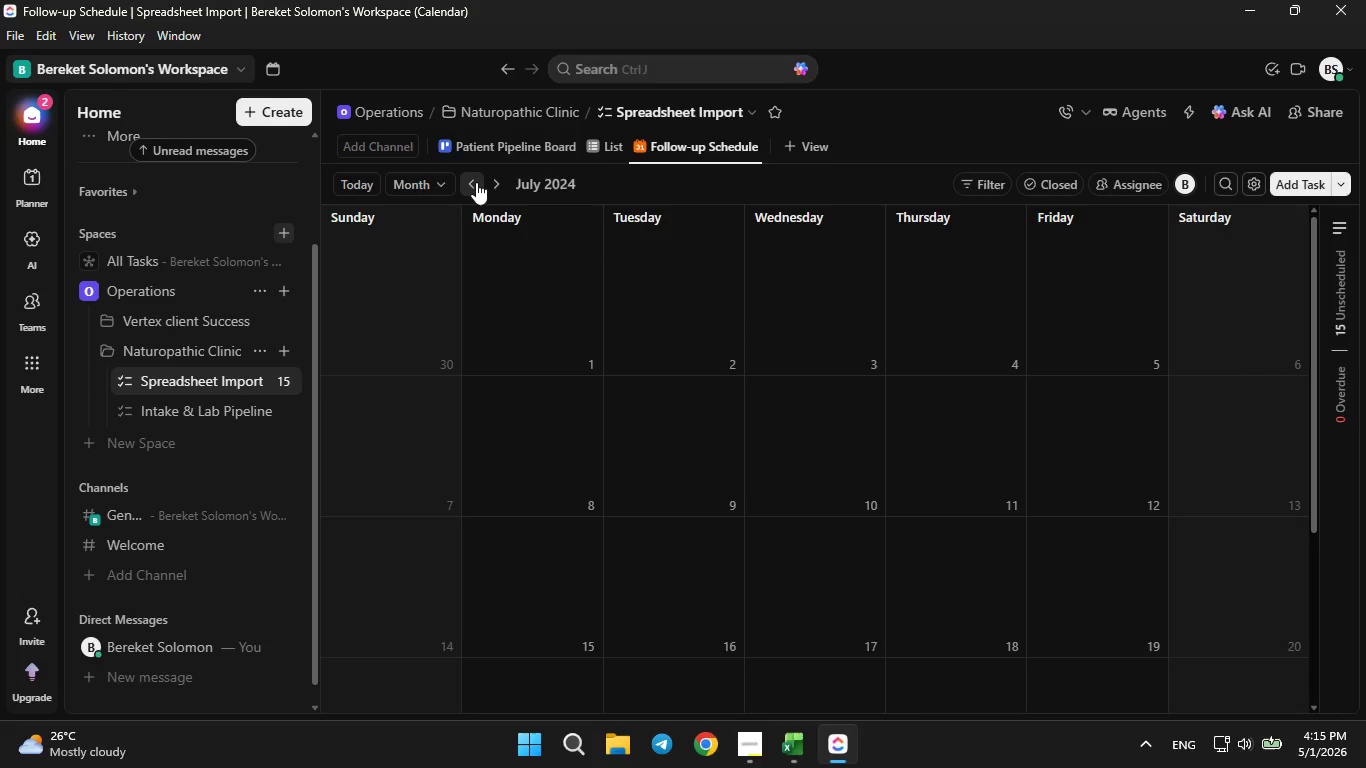 
double_click([476, 182])
 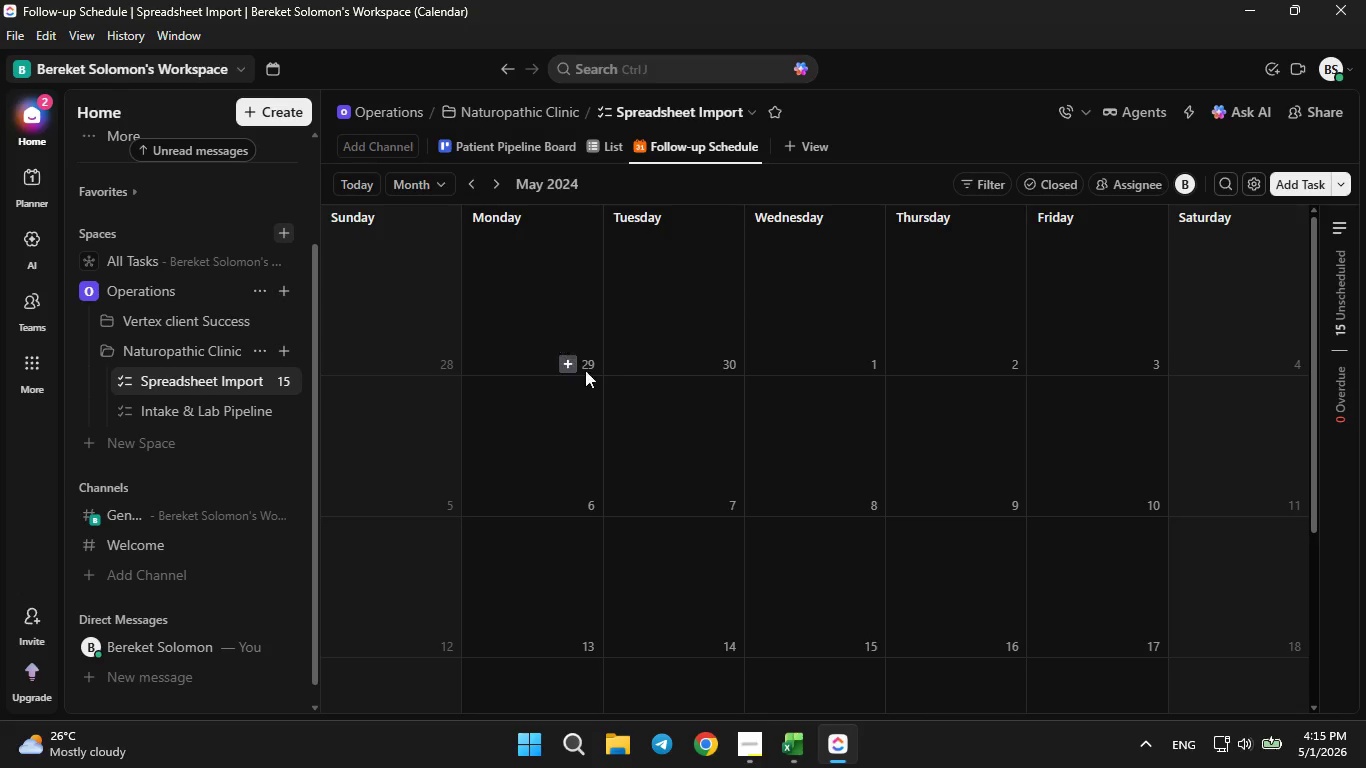 
scroll: coordinate [609, 384], scroll_direction: down, amount: 9.0
 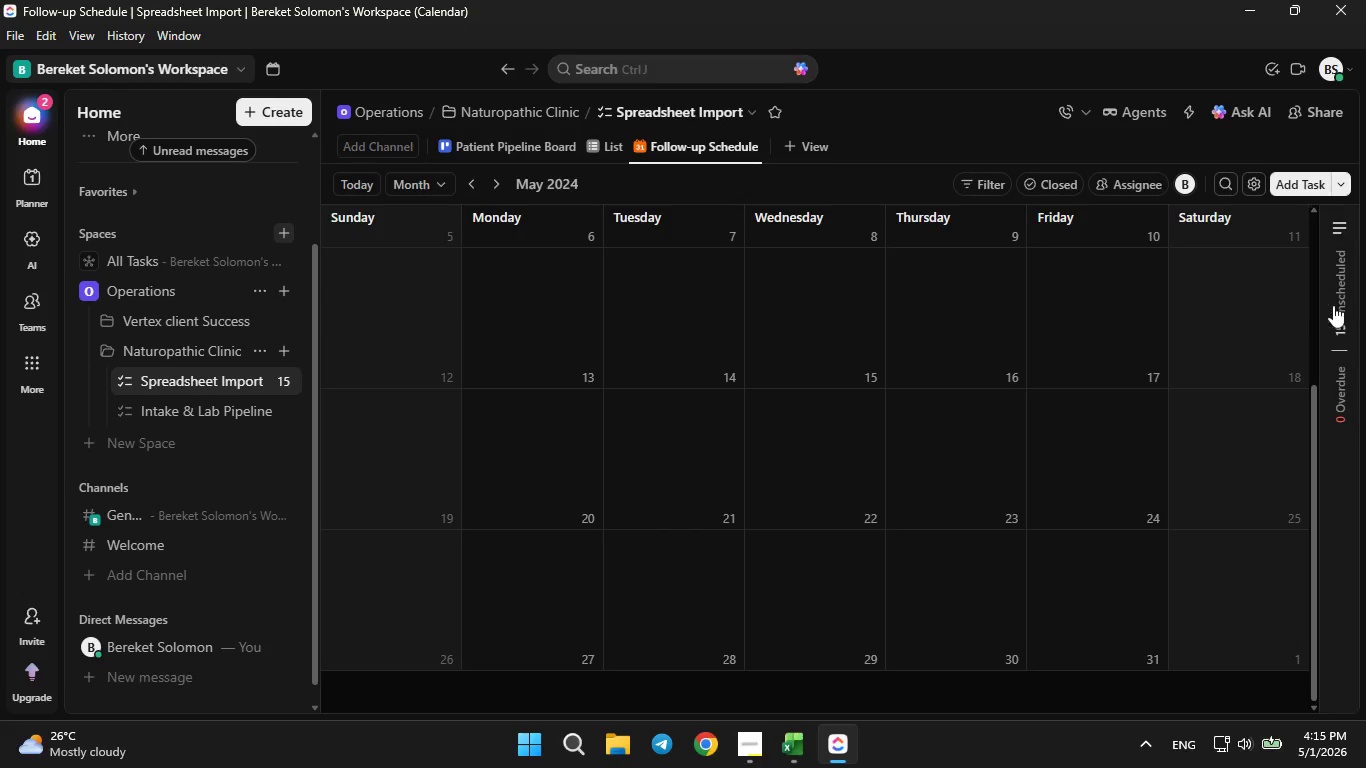 
left_click([1333, 305])
 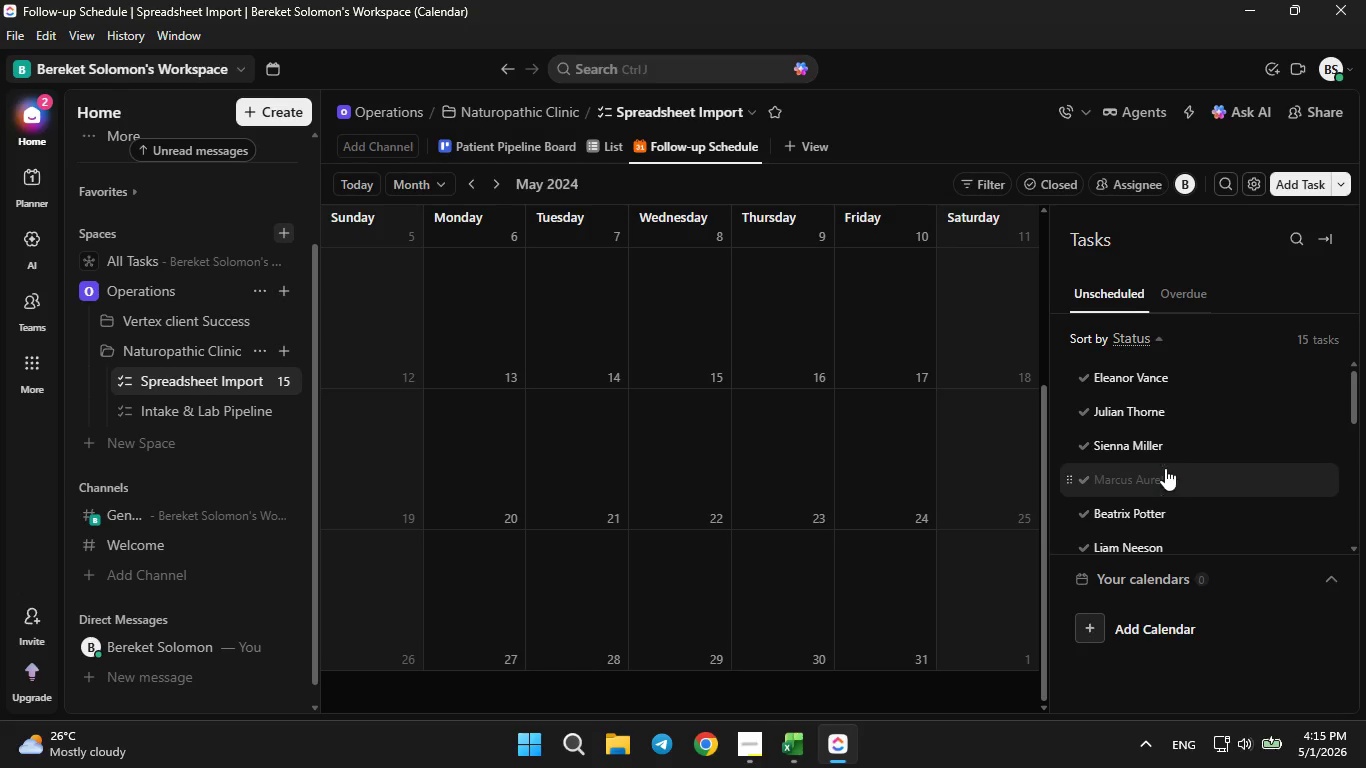 
scroll: coordinate [1154, 451], scroll_direction: down, amount: 6.0
 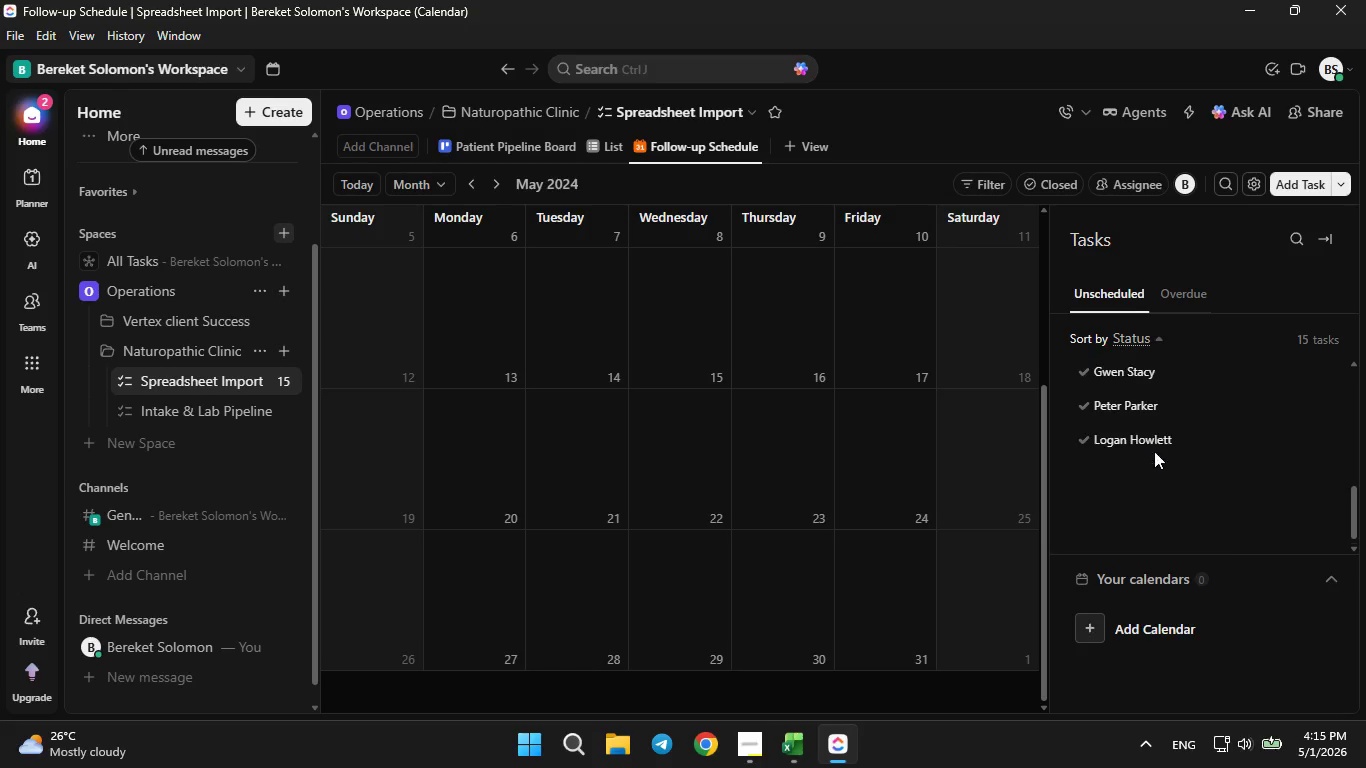 
scroll: coordinate [1154, 451], scroll_direction: up, amount: 4.0
 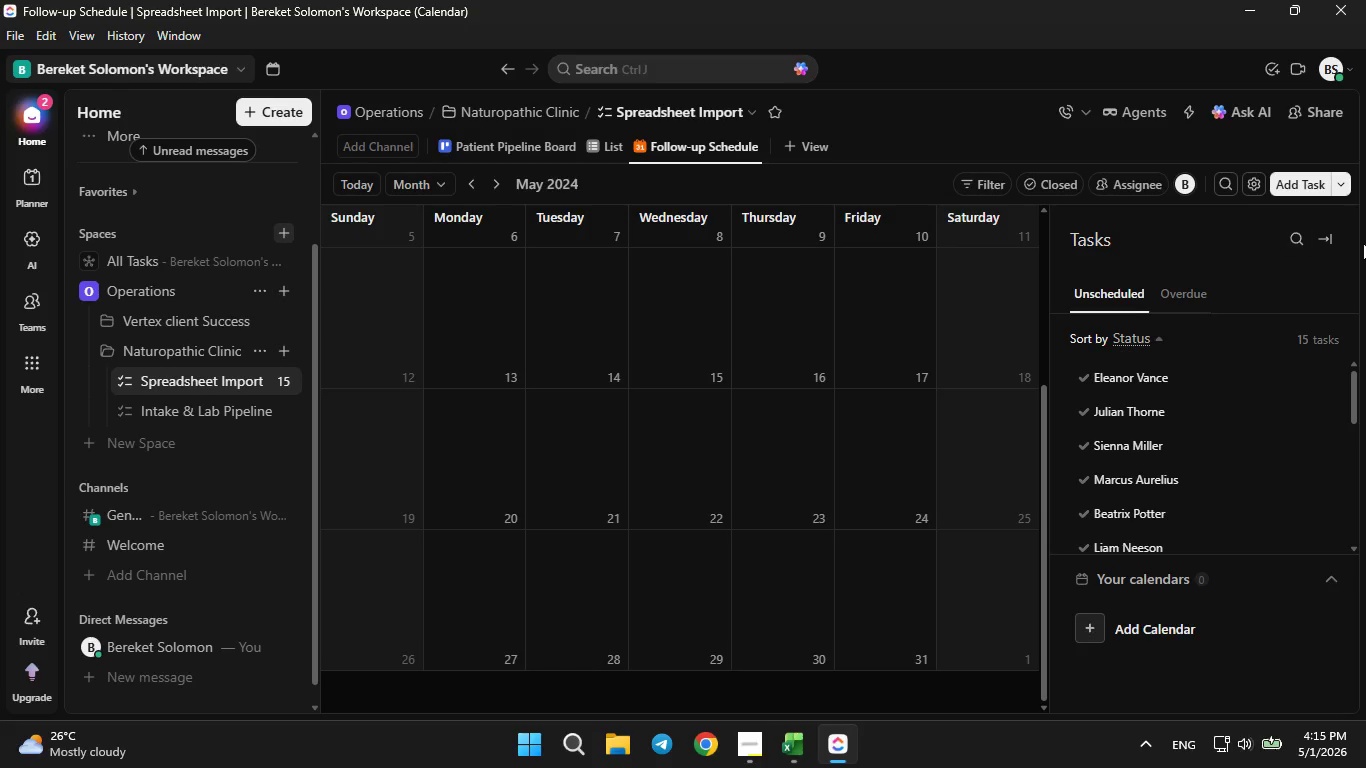 
left_click([1323, 239])
 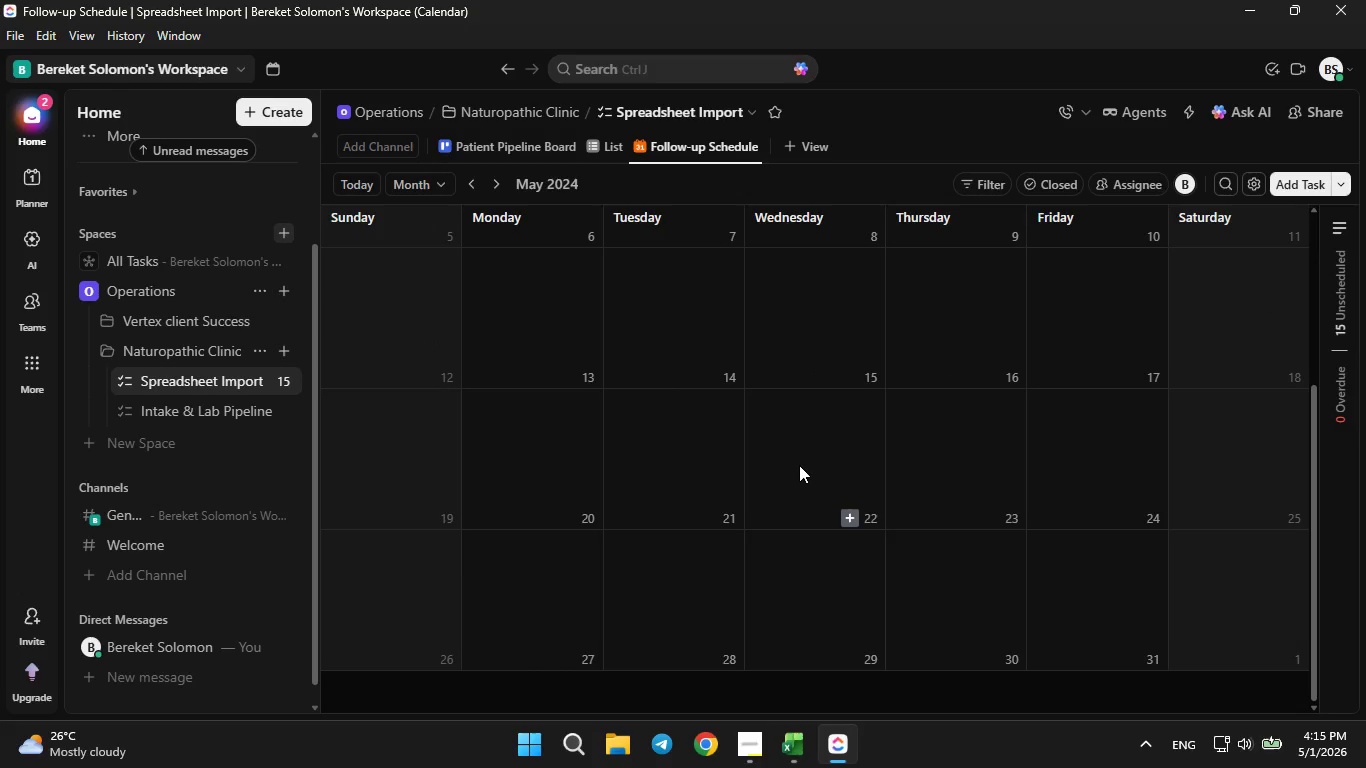 
scroll: coordinate [799, 465], scroll_direction: down, amount: 4.0
 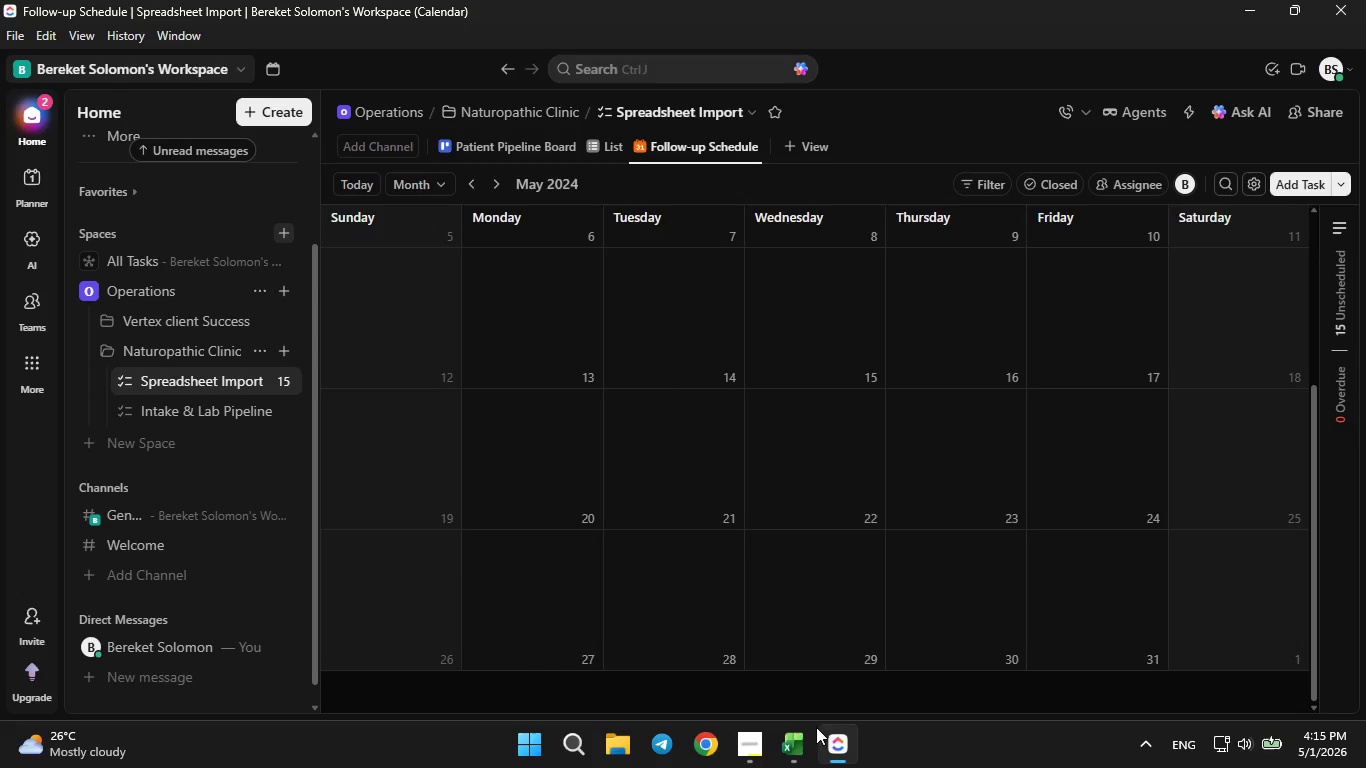 
left_click([800, 745])
 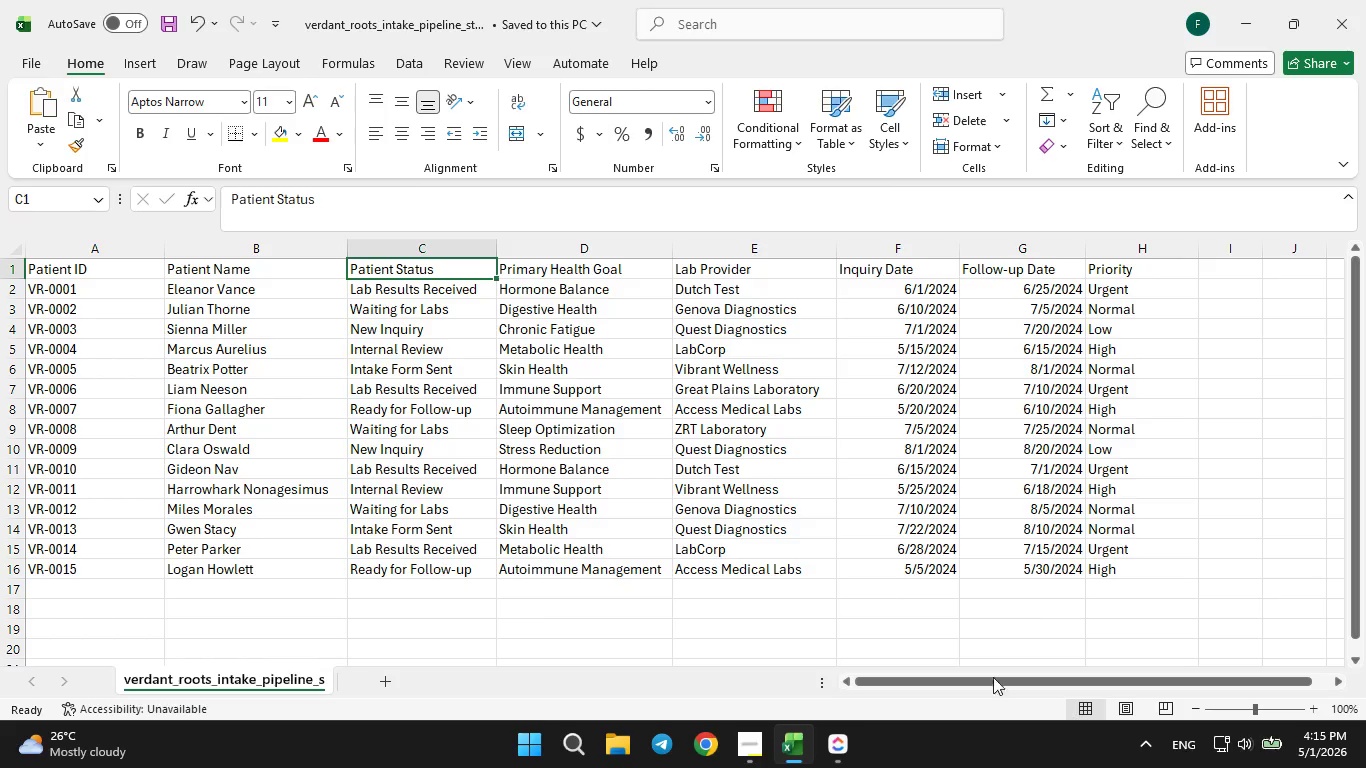 
mouse_move([826, 747])
 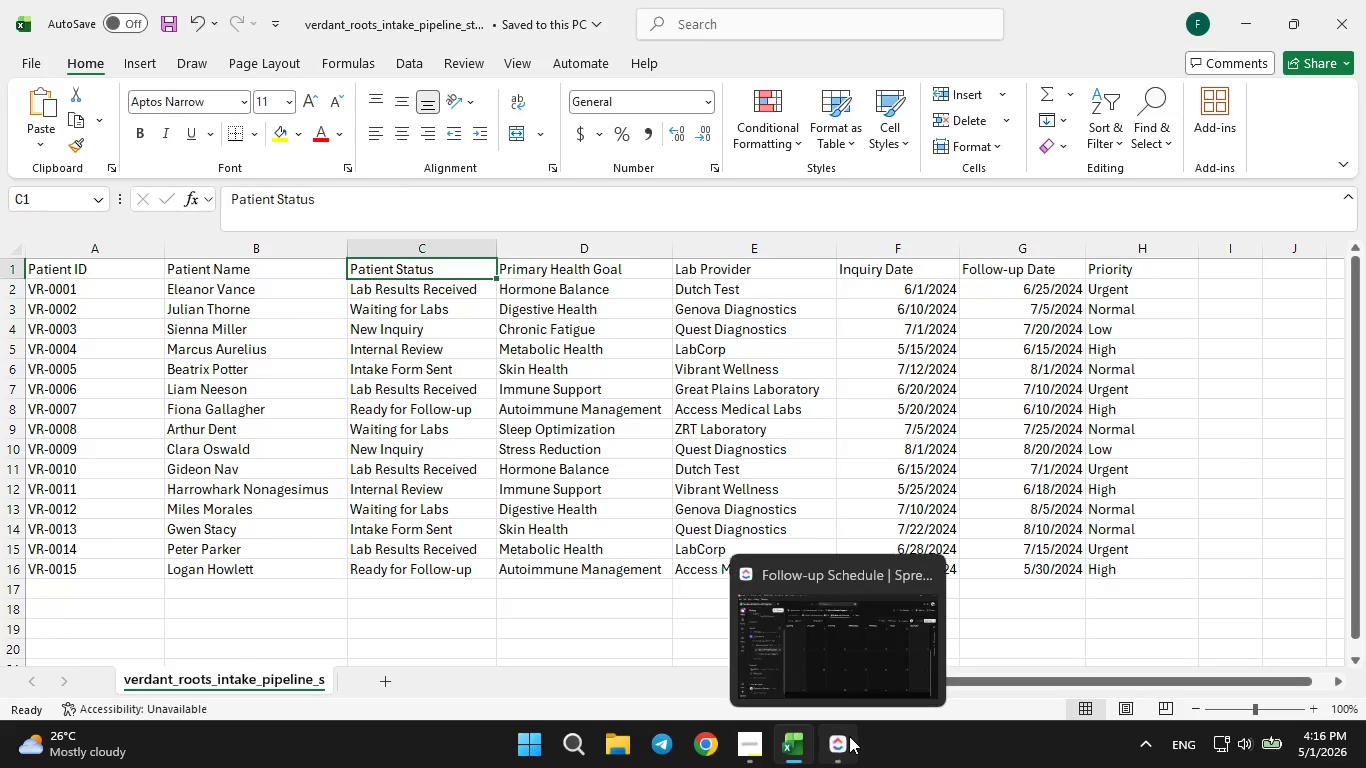 
left_click([849, 736])
 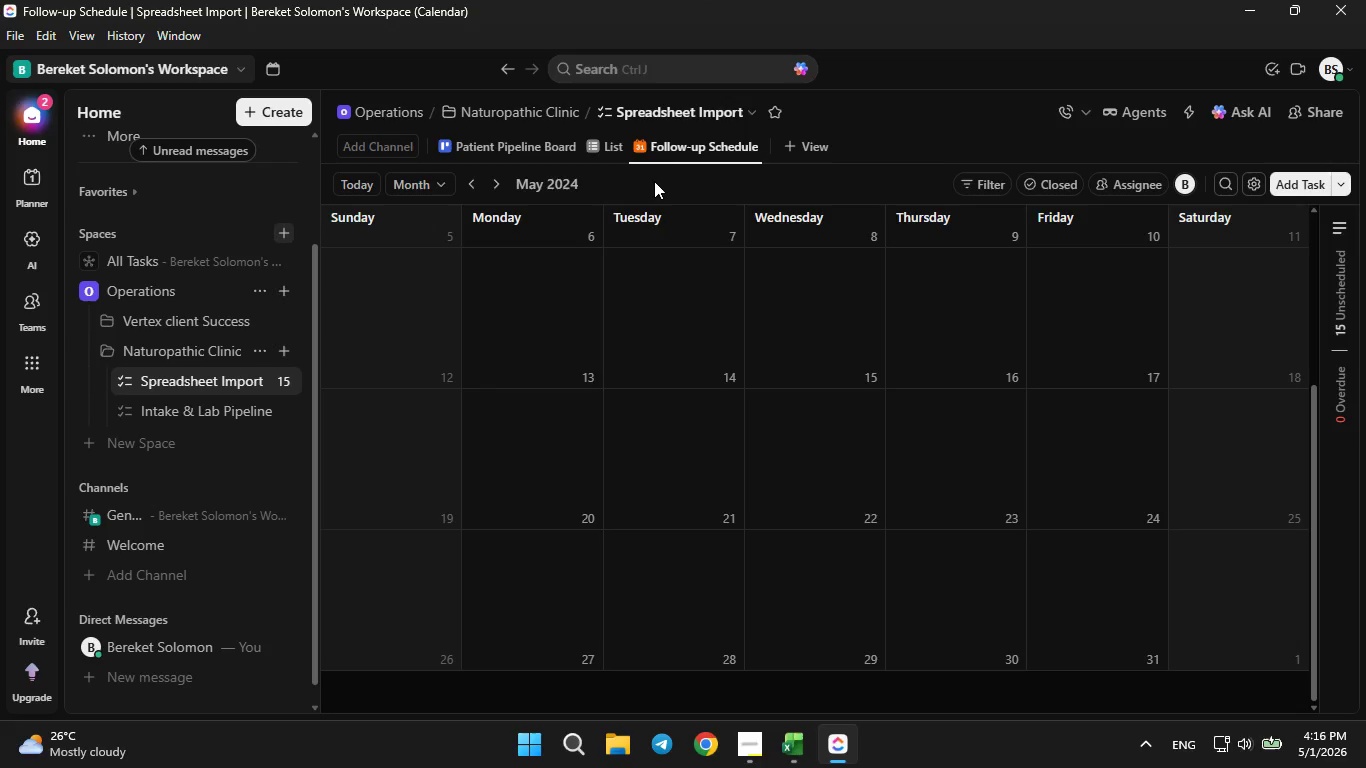 
left_click([664, 149])
 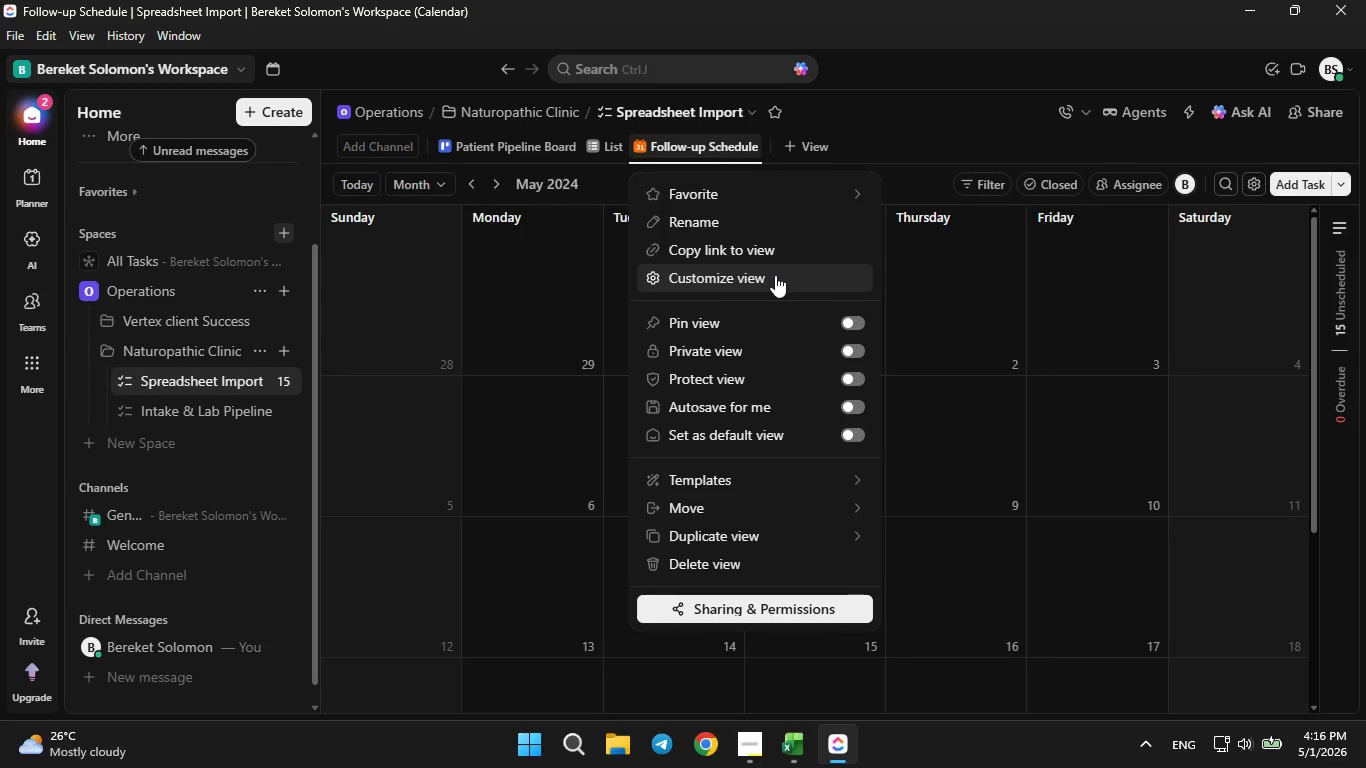 
left_click([775, 274])
 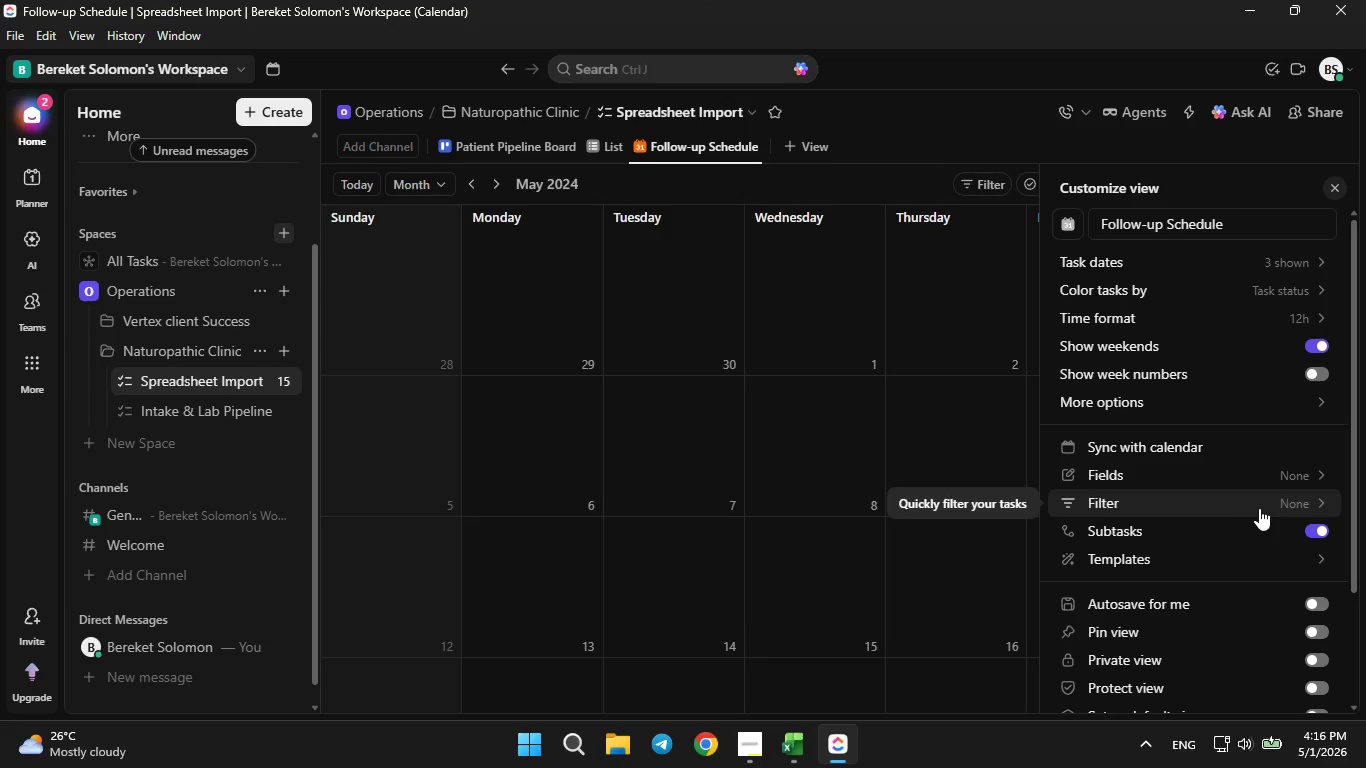 
left_click([1259, 506])
 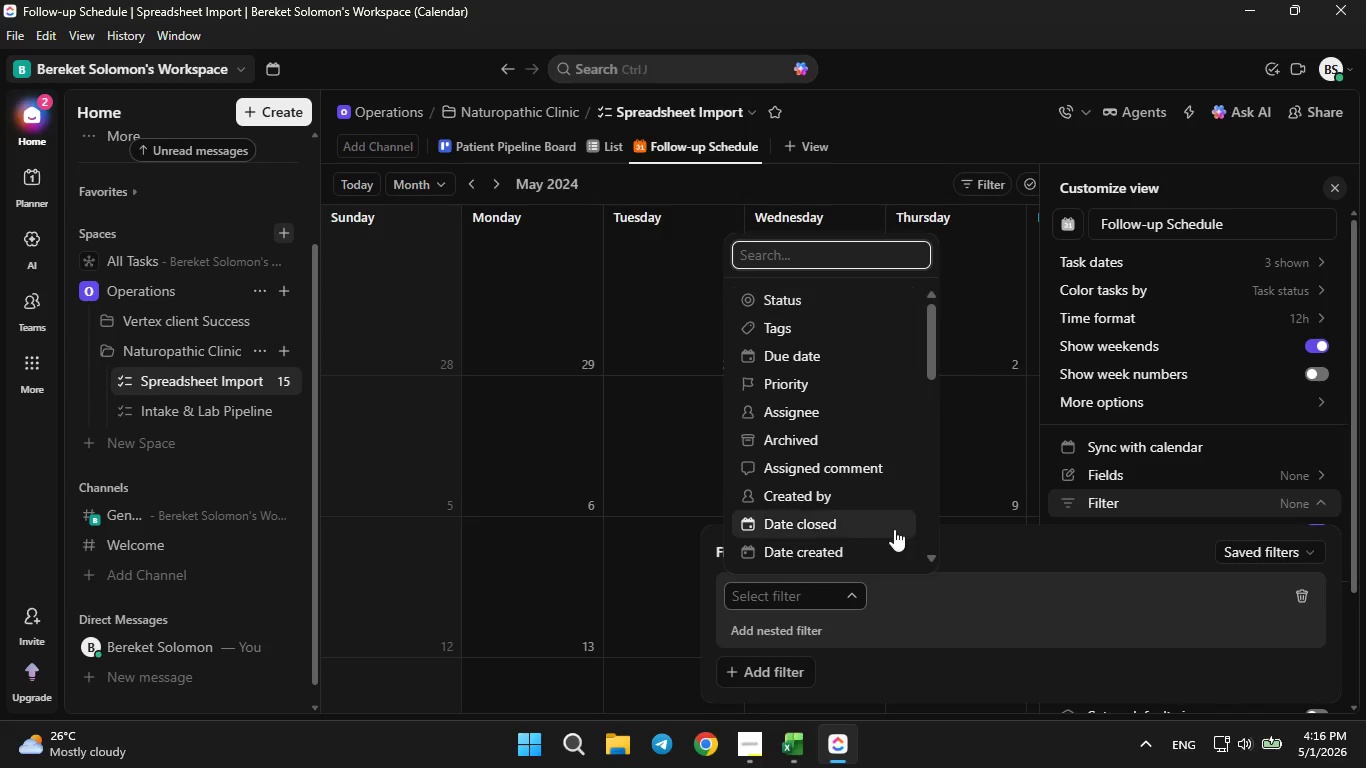 
scroll: coordinate [825, 514], scroll_direction: down, amount: 4.0
 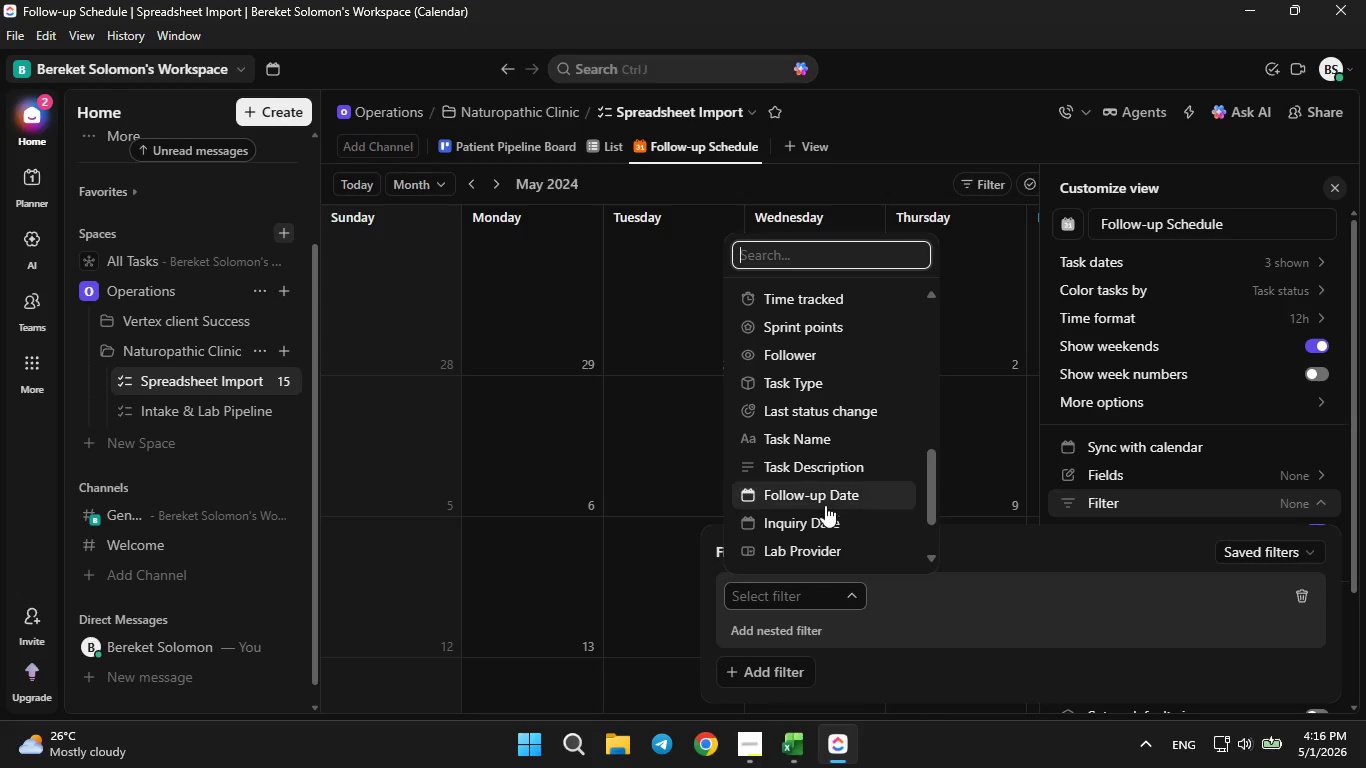 
left_click([816, 482])
 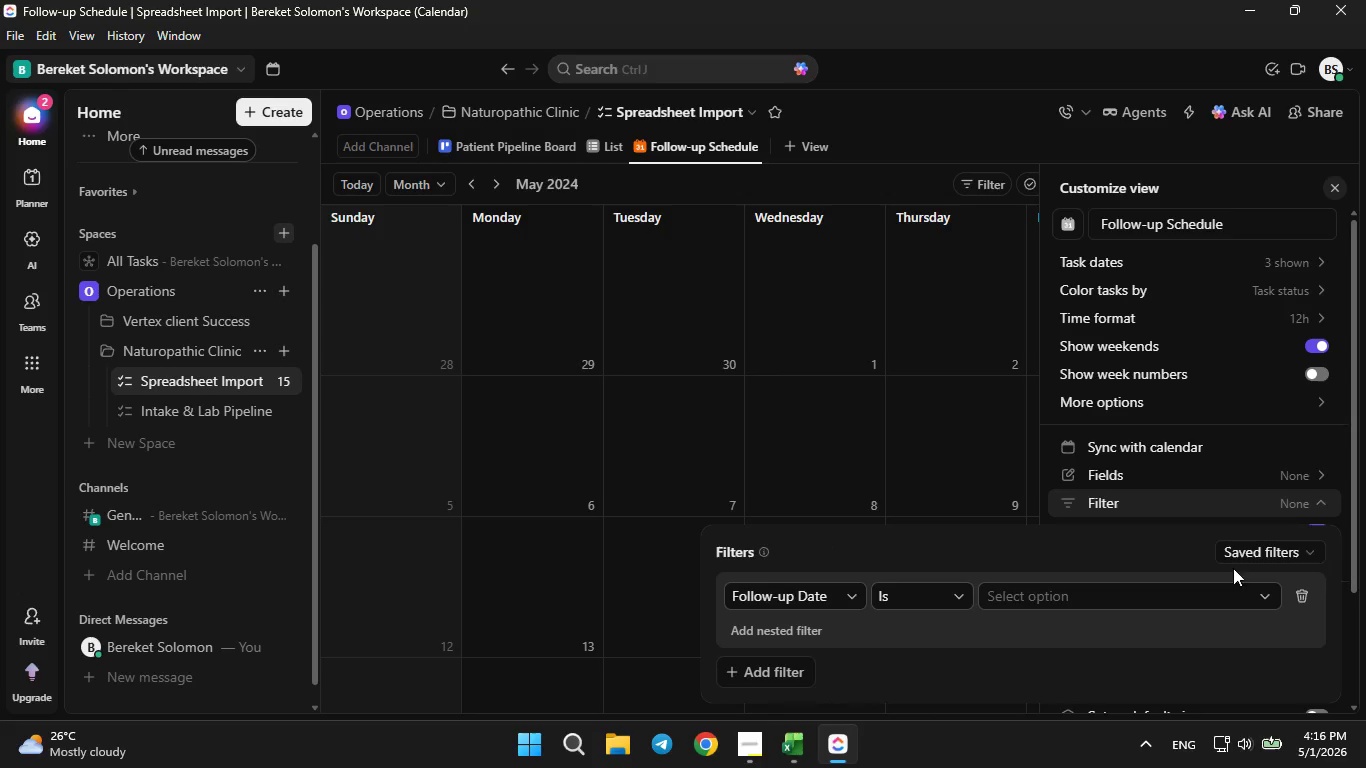 
left_click([1294, 605])
 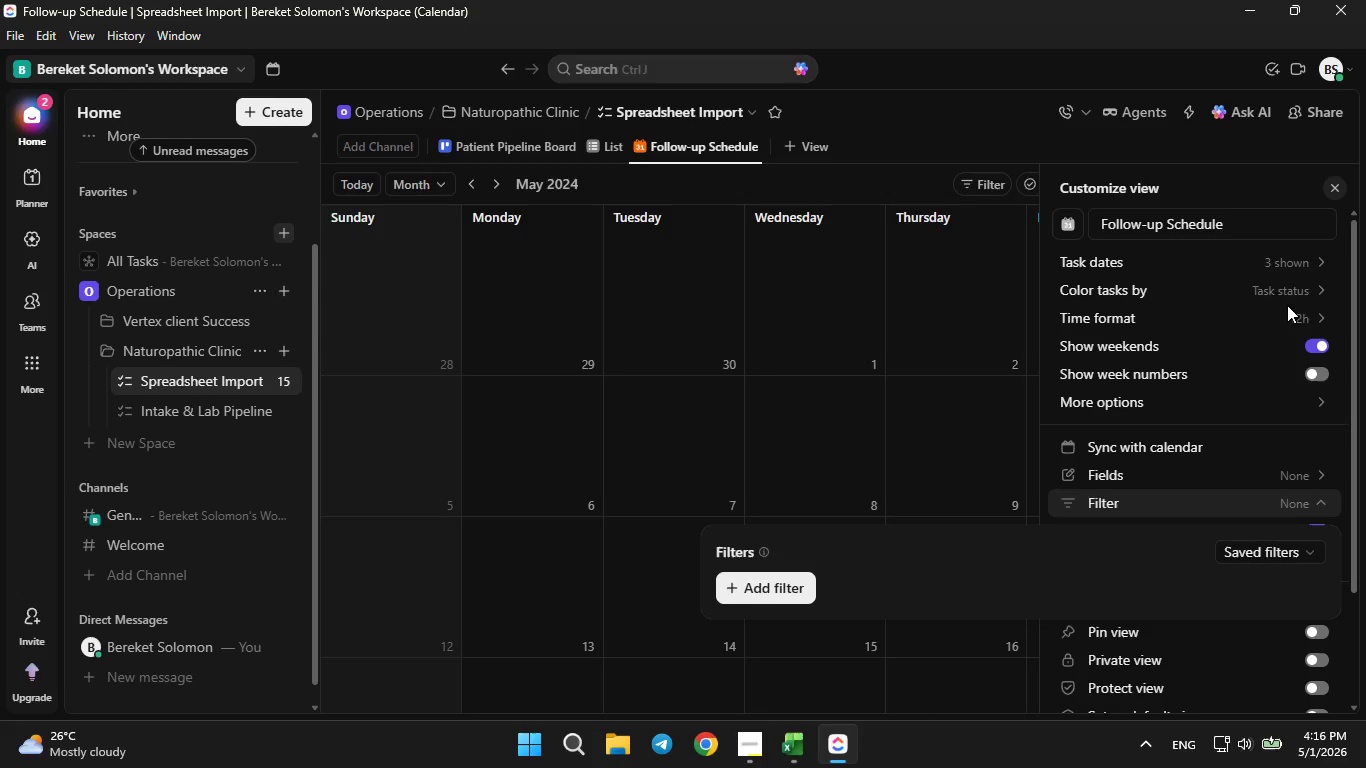 
left_click([1299, 251])
 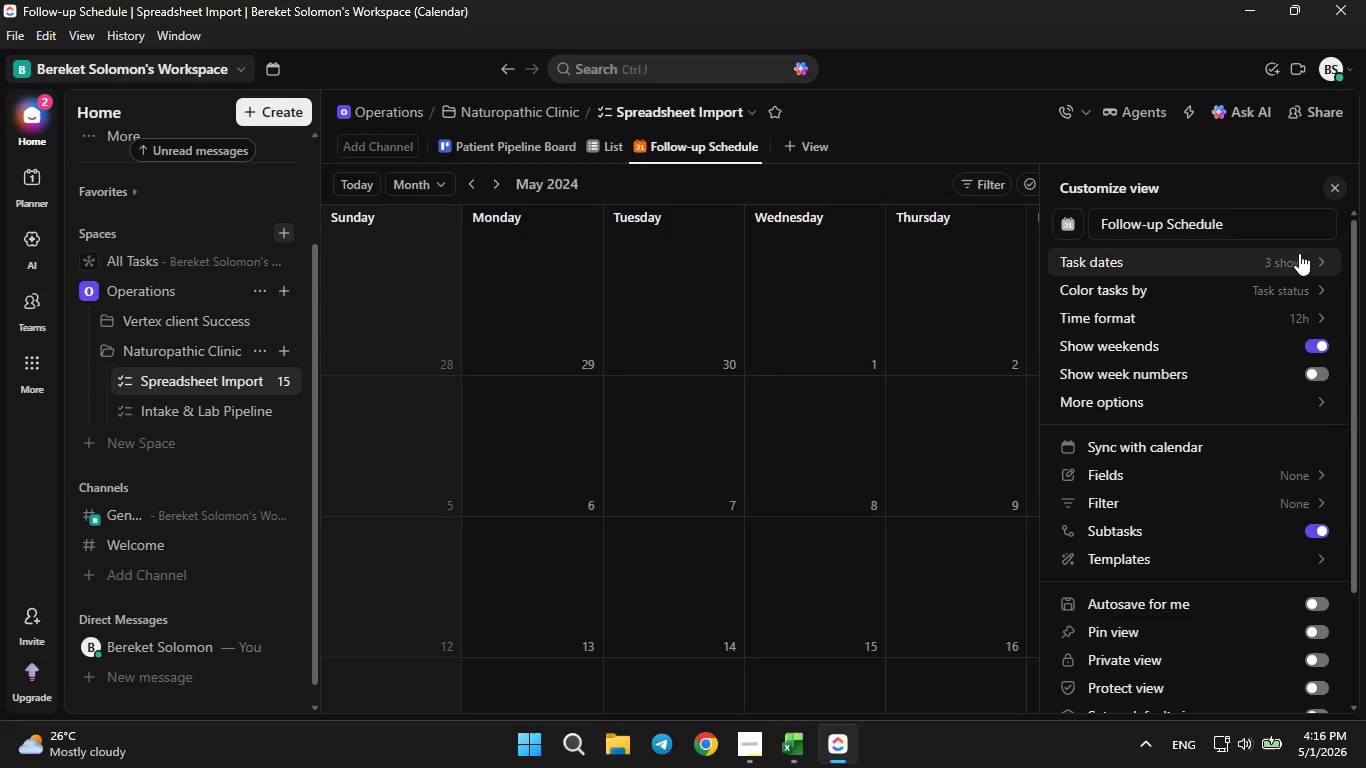 
left_click([1299, 253])
 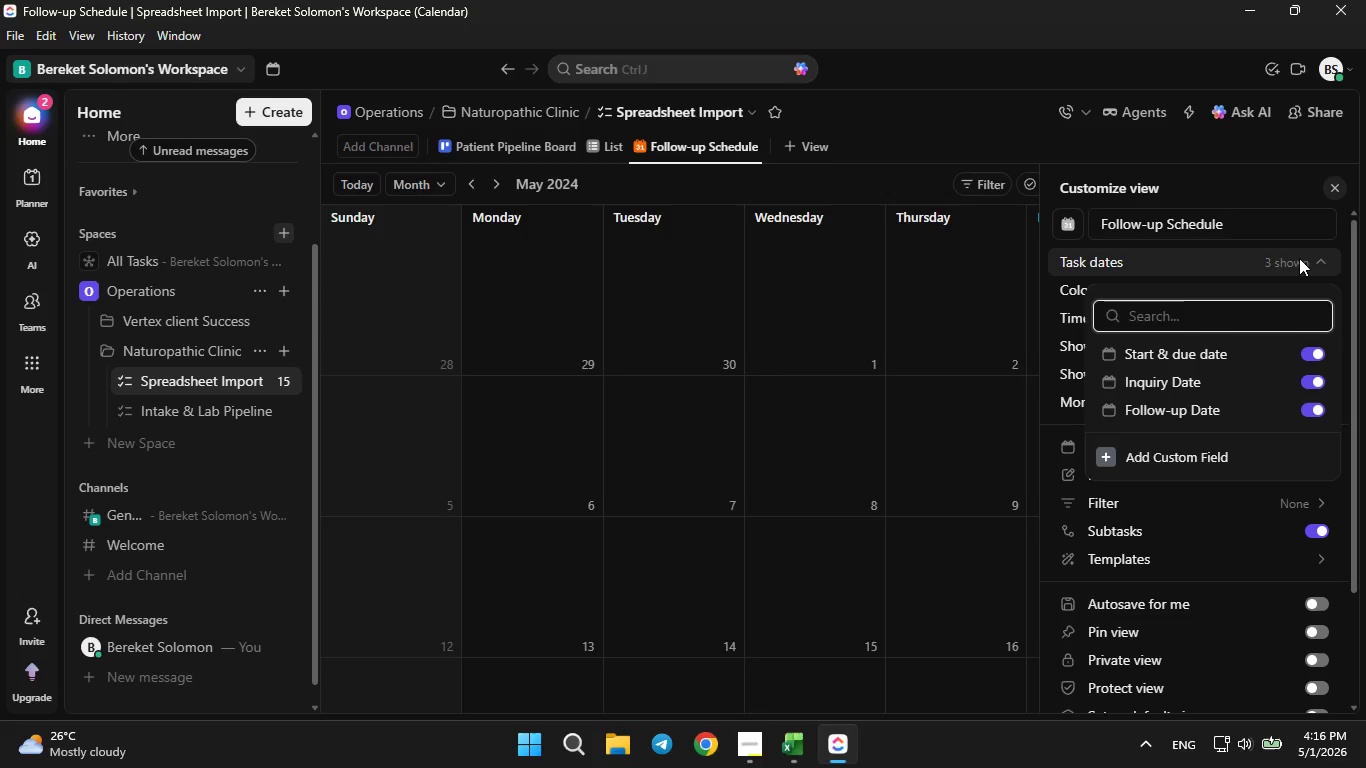 
left_click([1299, 258])
 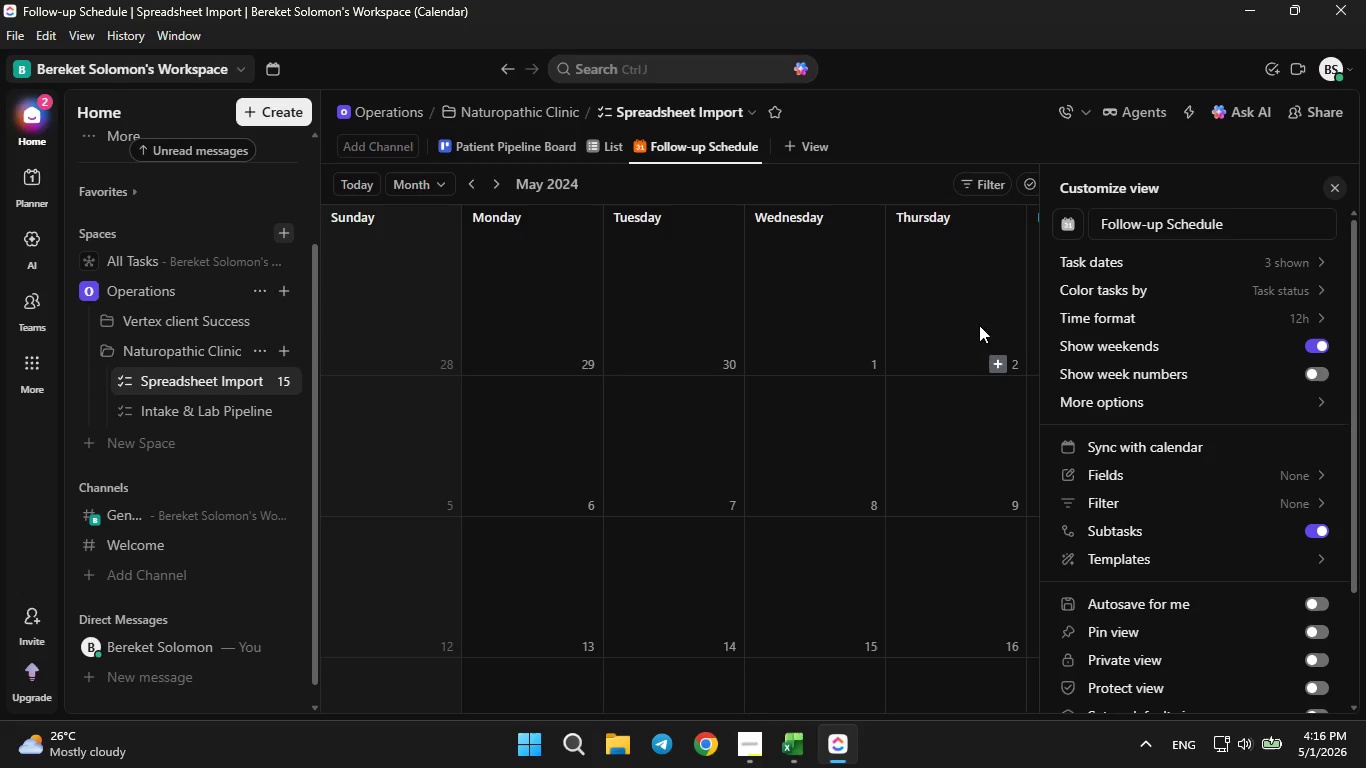 
left_click([972, 318])
 